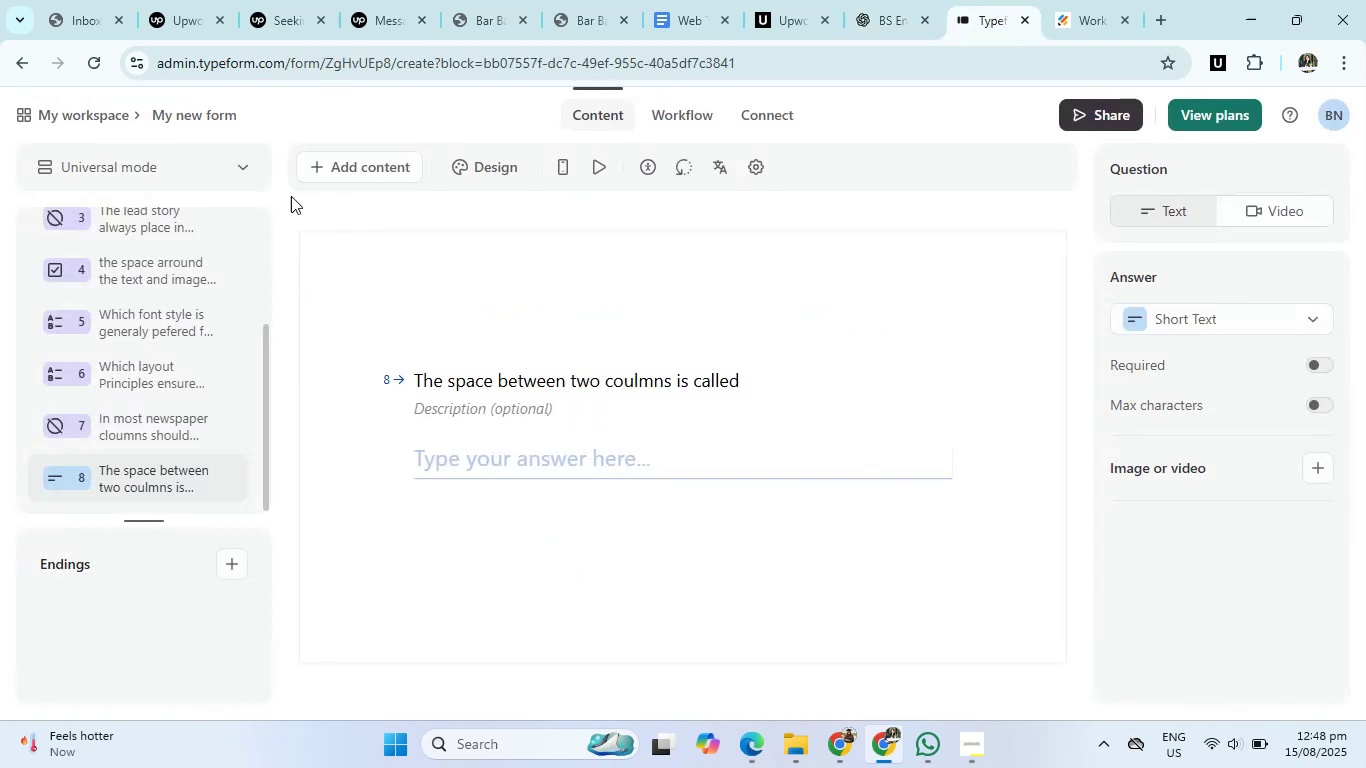 
left_click([323, 164])
 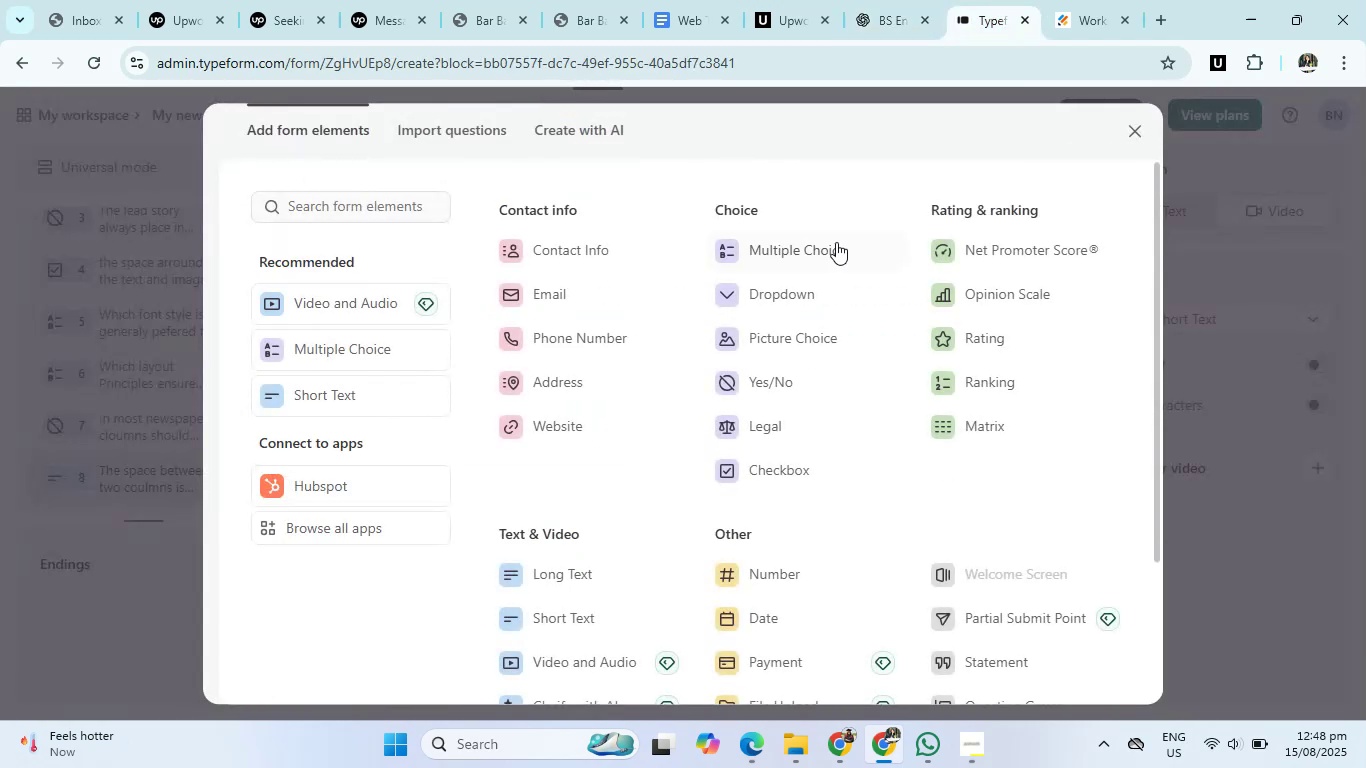 
left_click([857, 242])
 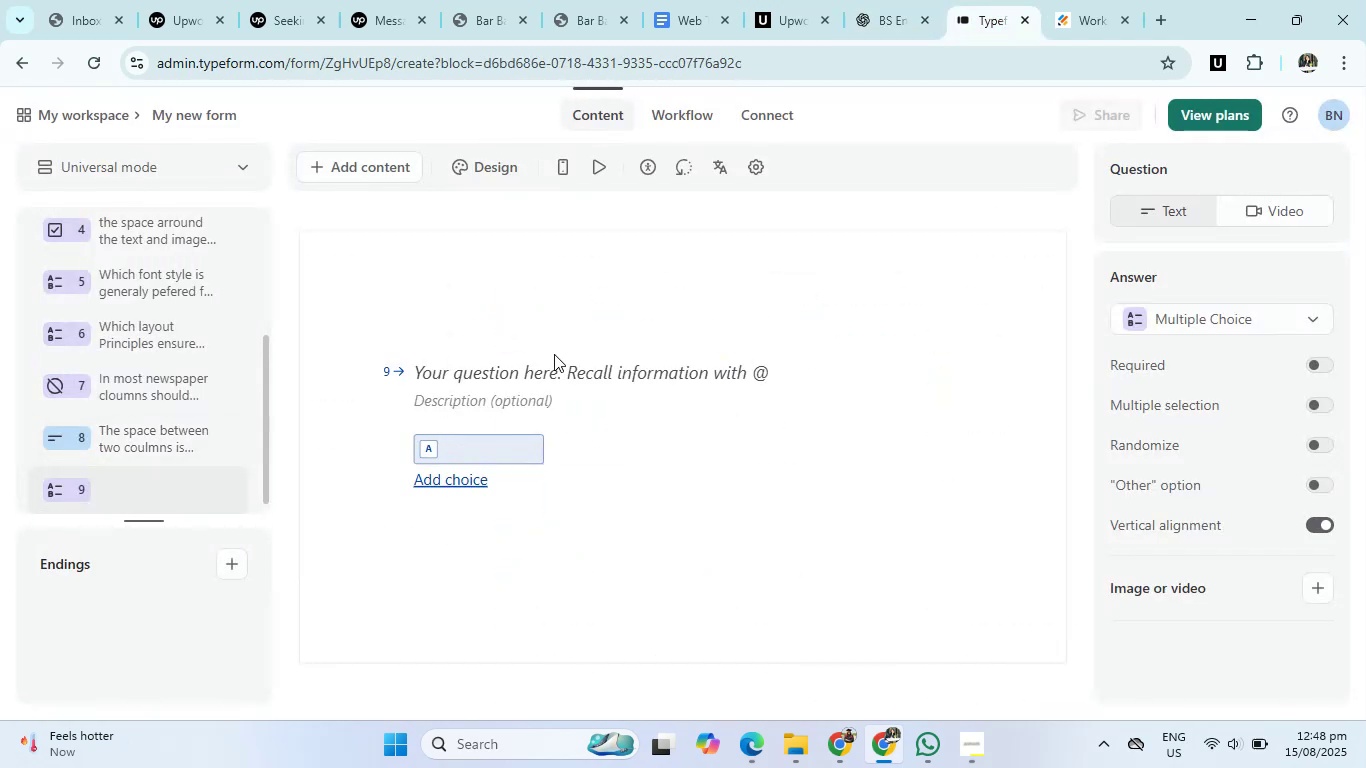 
left_click([554, 365])
 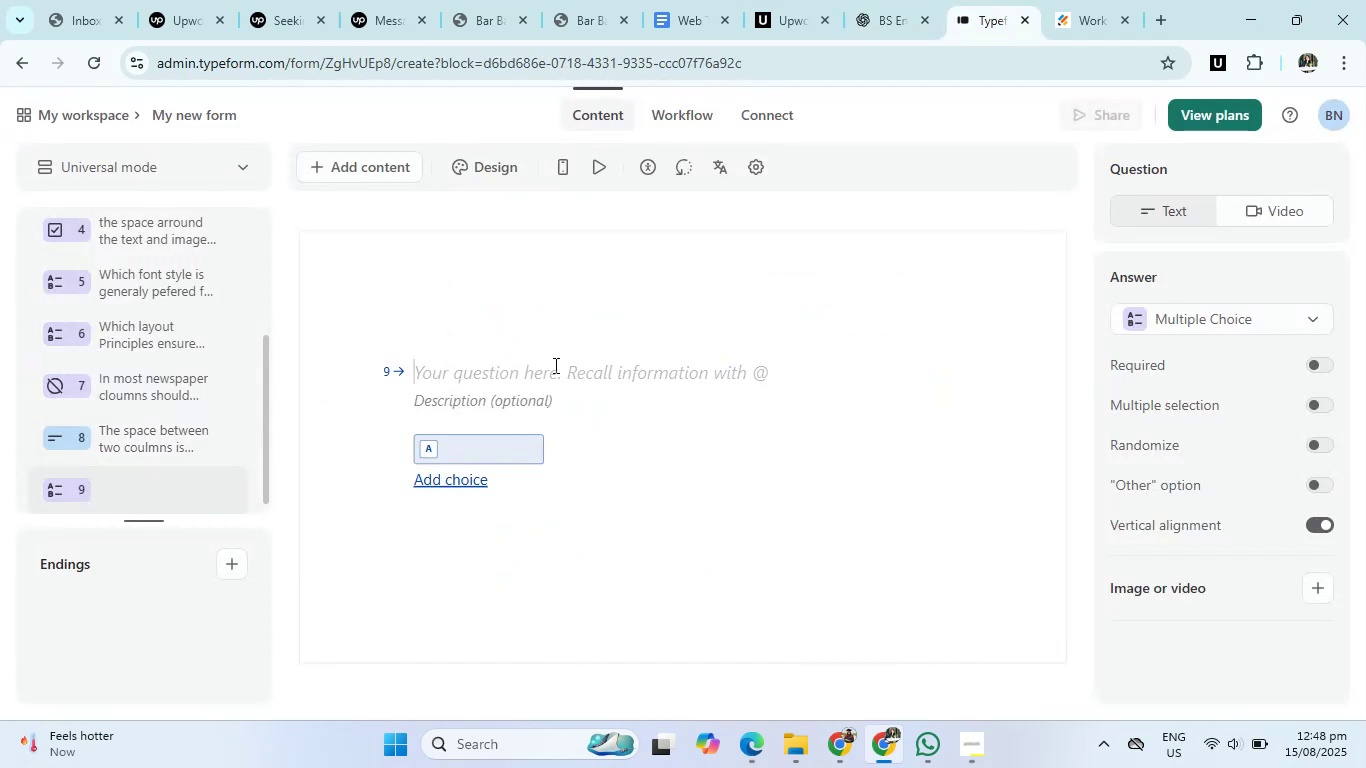 
type(which is the best )
 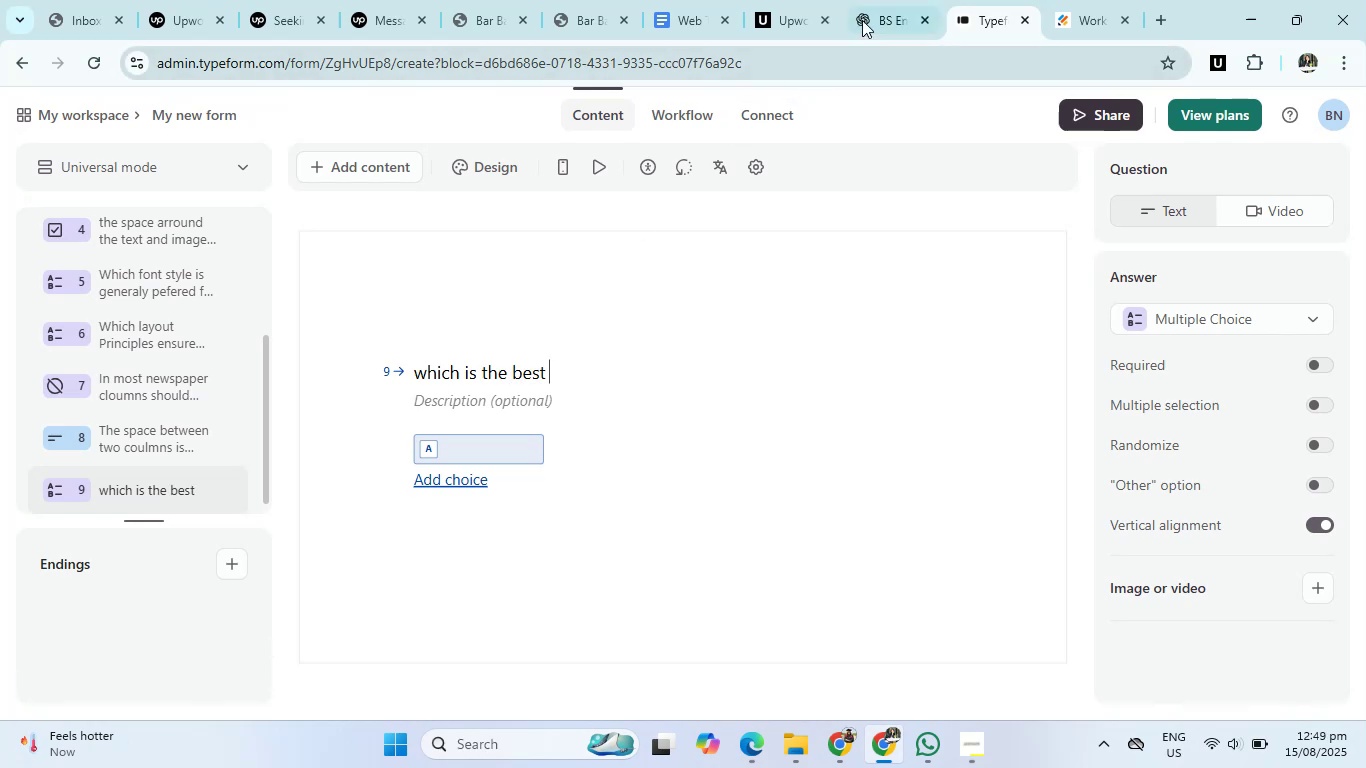 
left_click([862, 19])
 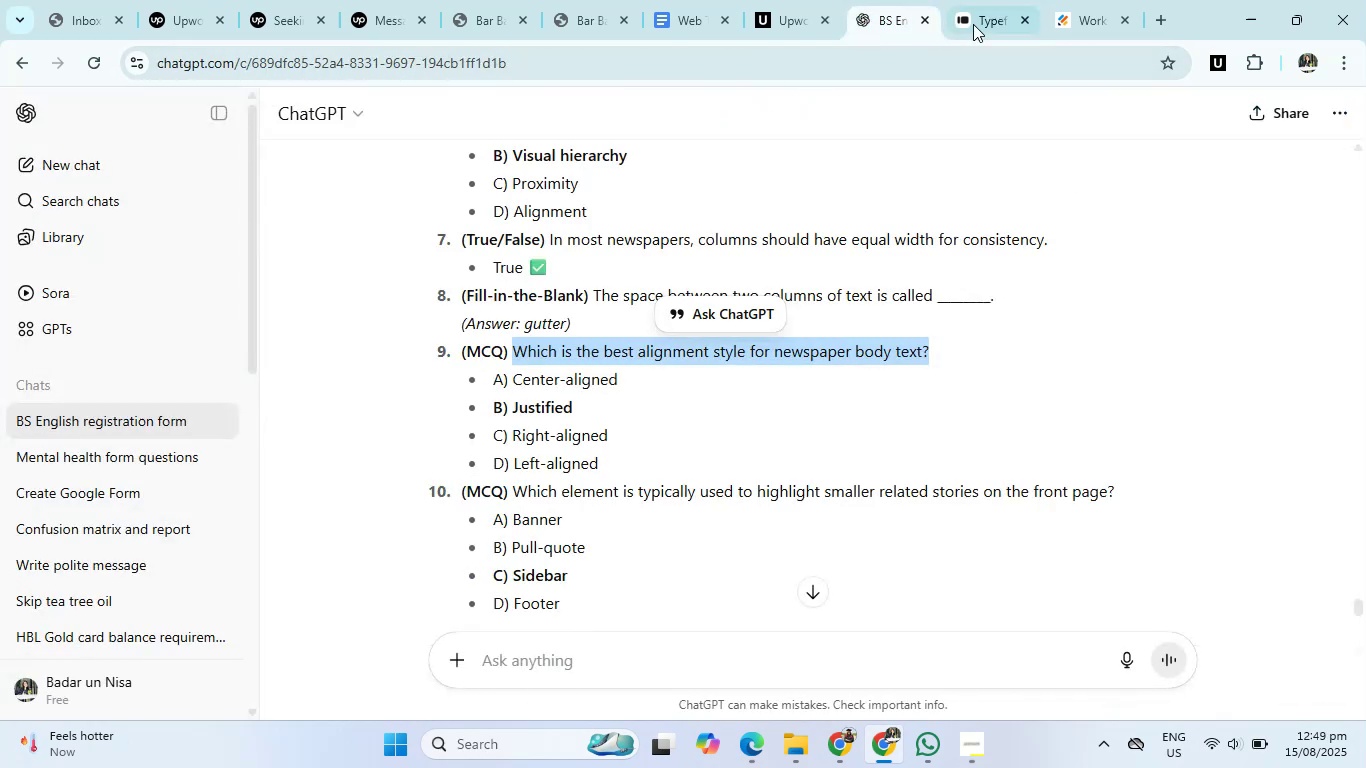 
left_click([981, 24])
 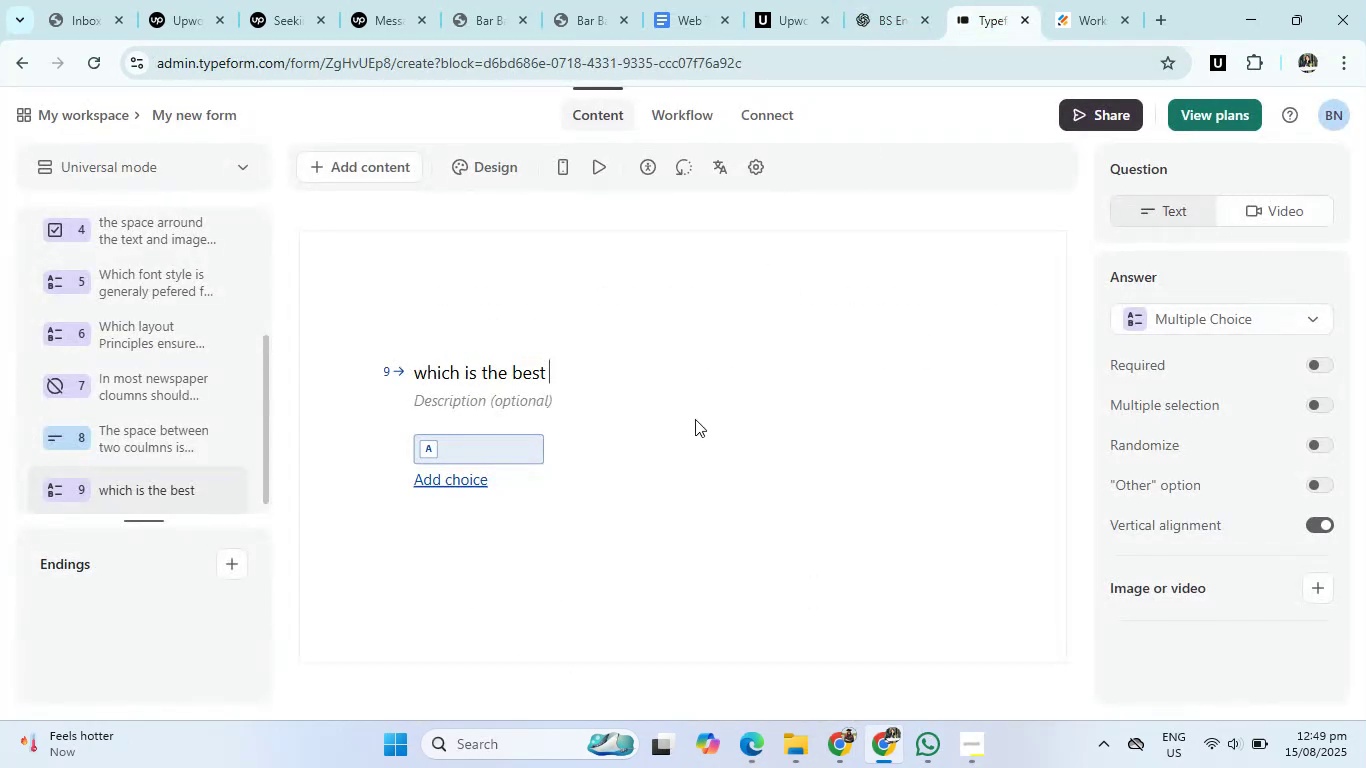 
type(algnmen)
key(Backspace)
key(Backspace)
key(Backspace)
key(Backspace)
key(Backspace)
type(ignment )
 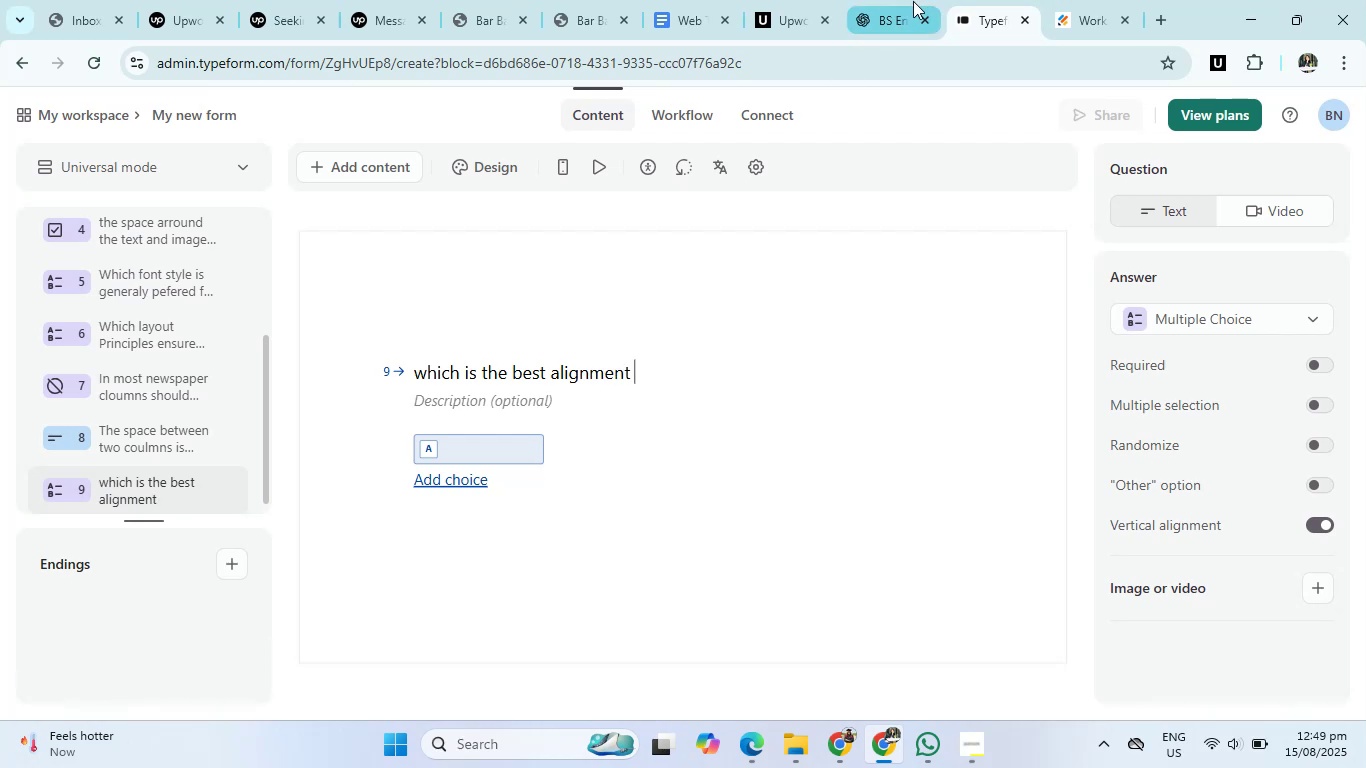 
left_click([903, 3])
 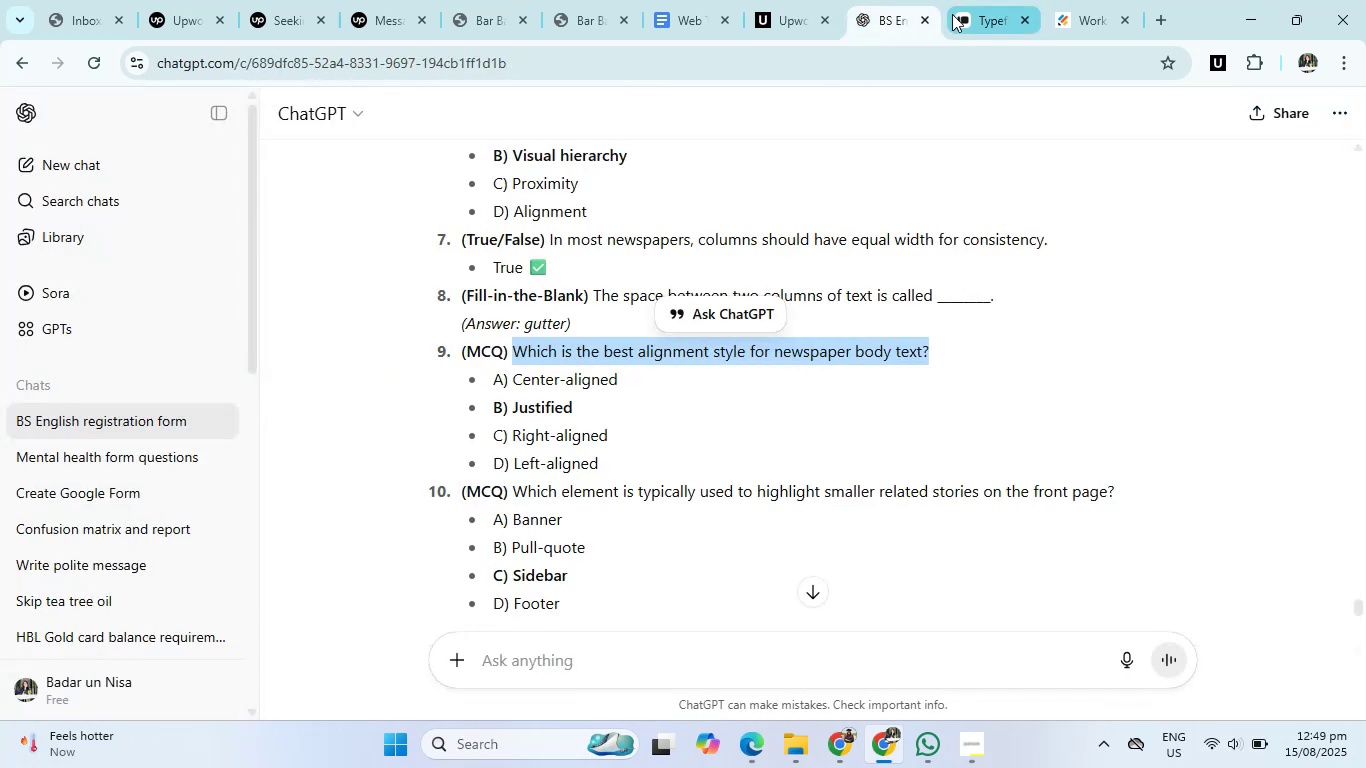 
left_click([952, 14])
 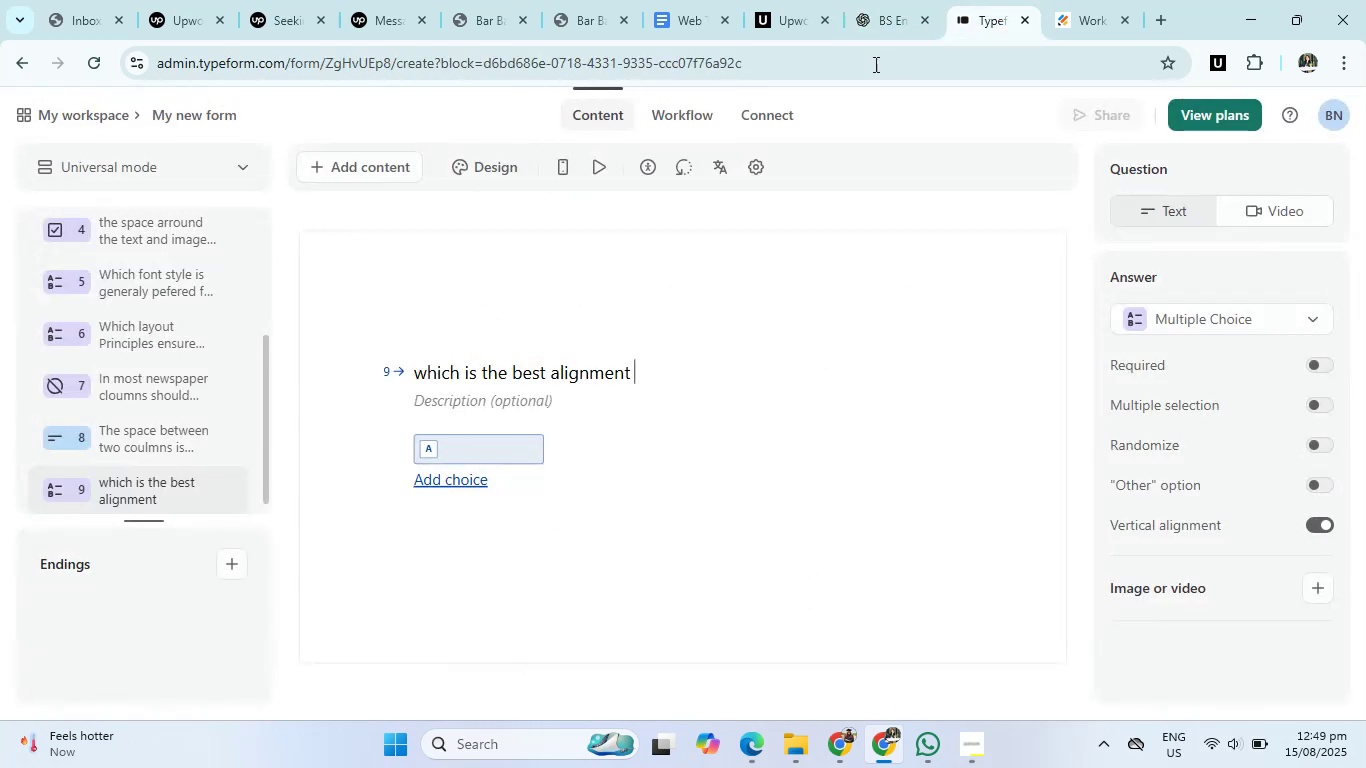 
type(stylle for )
 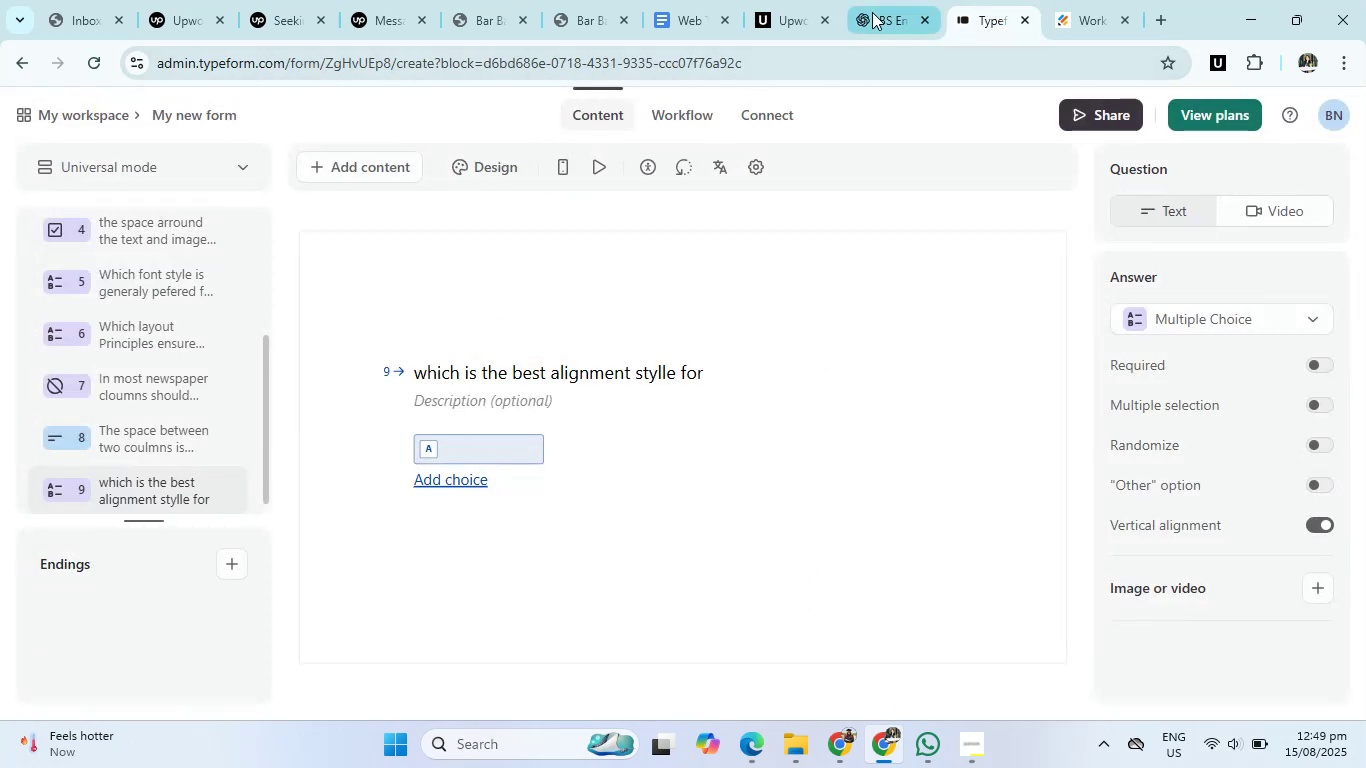 
left_click([872, 12])
 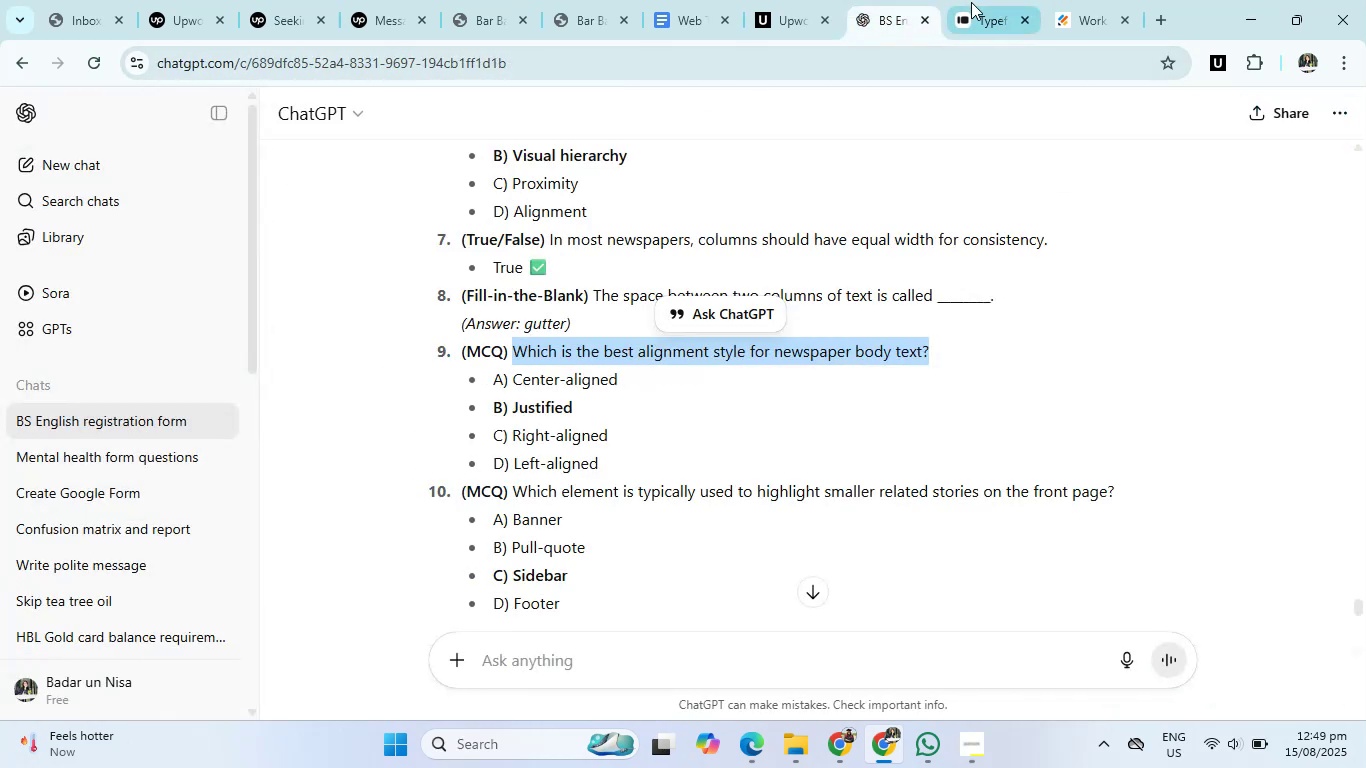 
left_click([973, 2])
 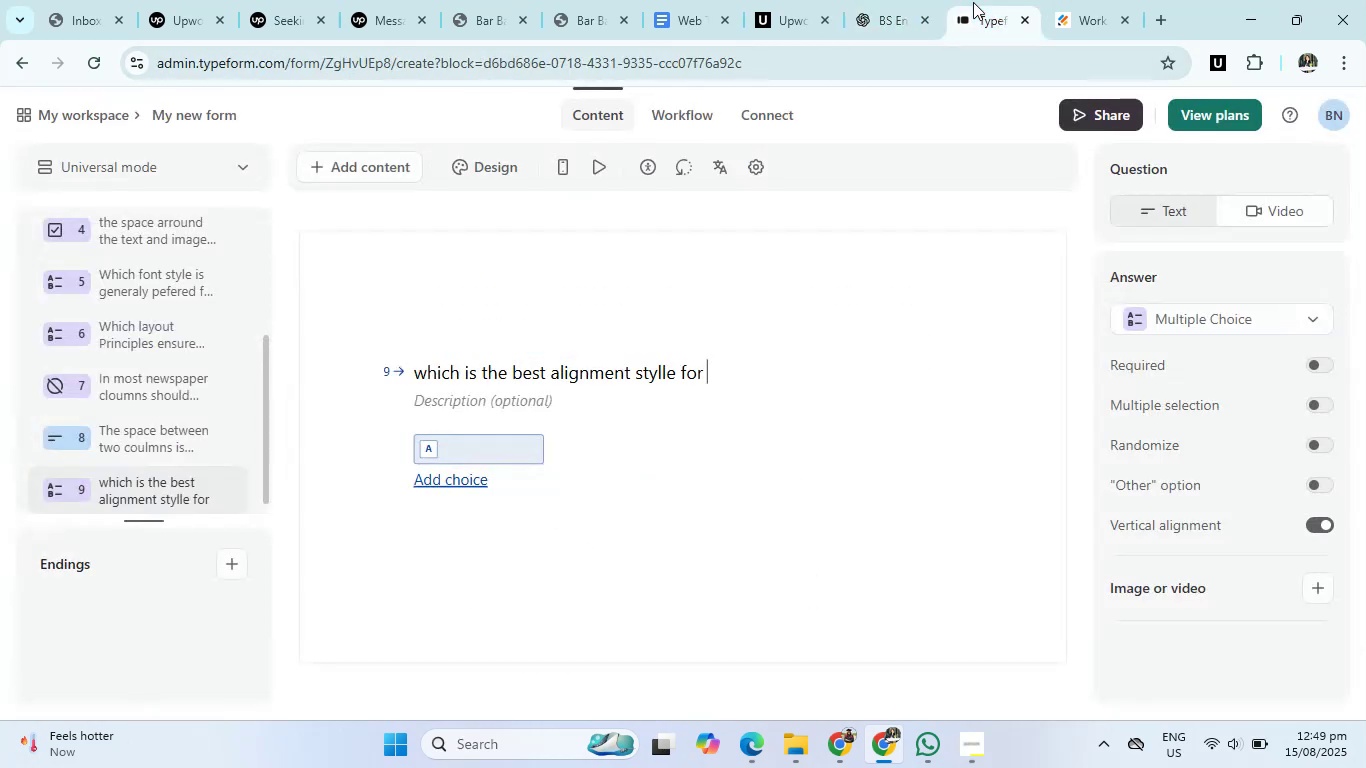 
type(newspaper body text/)
key(Backspace)
type(?)
 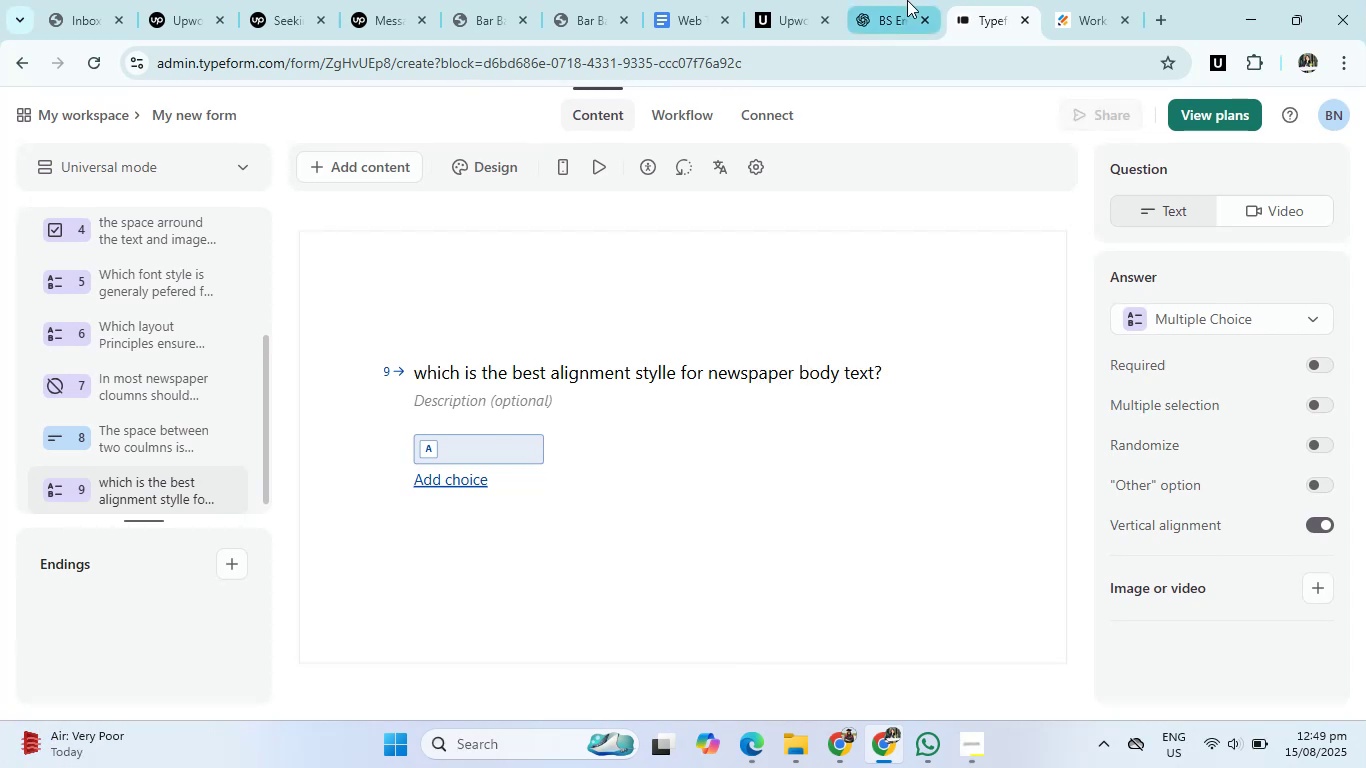 
left_click([907, 0])
 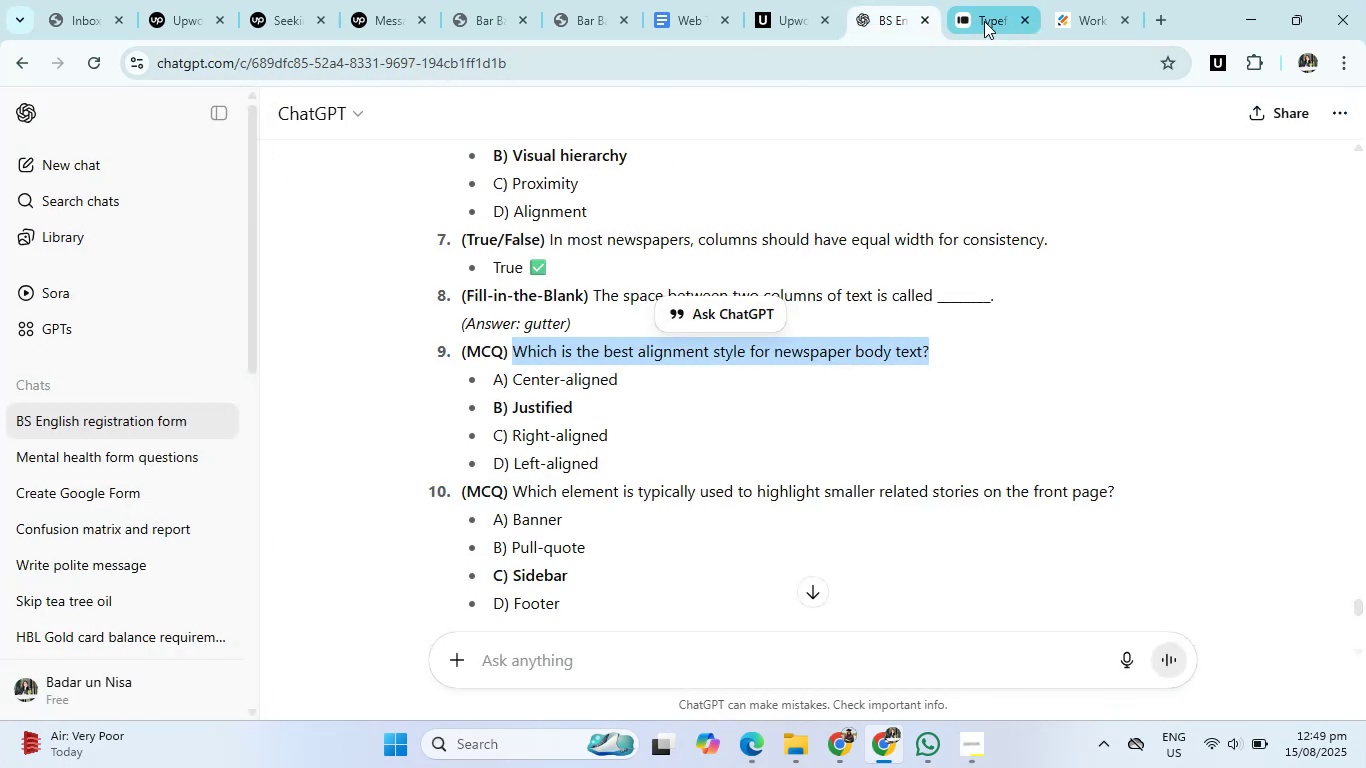 
left_click_drag(start_coordinate=[984, 21], to_coordinate=[452, 529])
 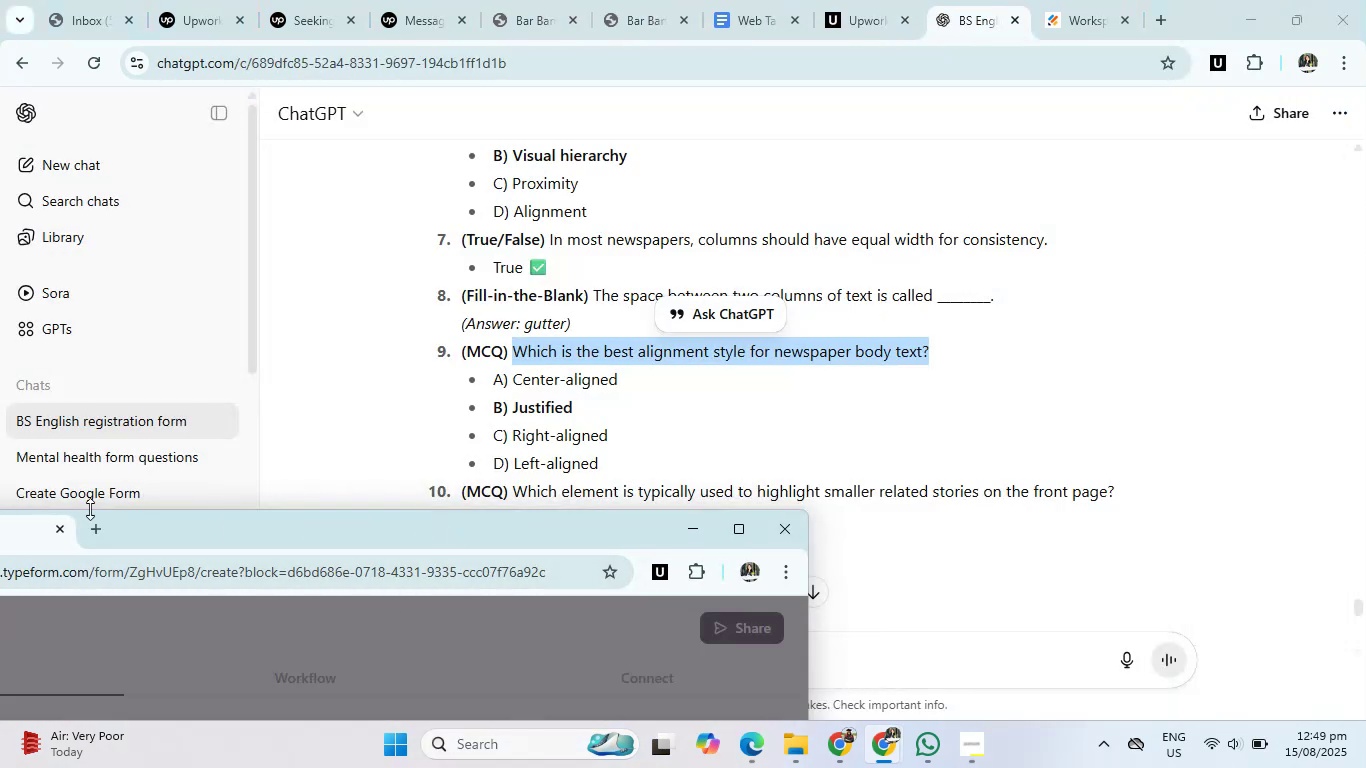 
left_click_drag(start_coordinate=[12, 535], to_coordinate=[1029, 4])
 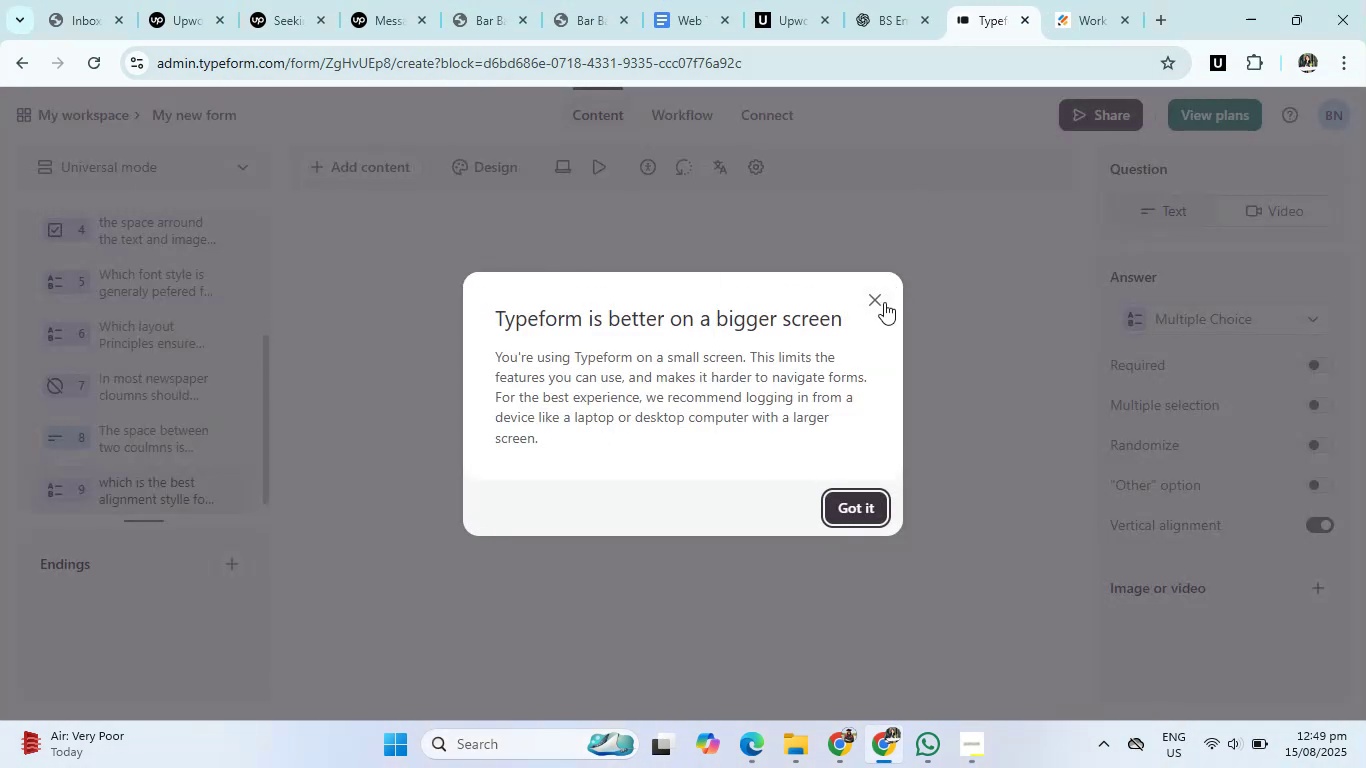 
left_click([879, 313])
 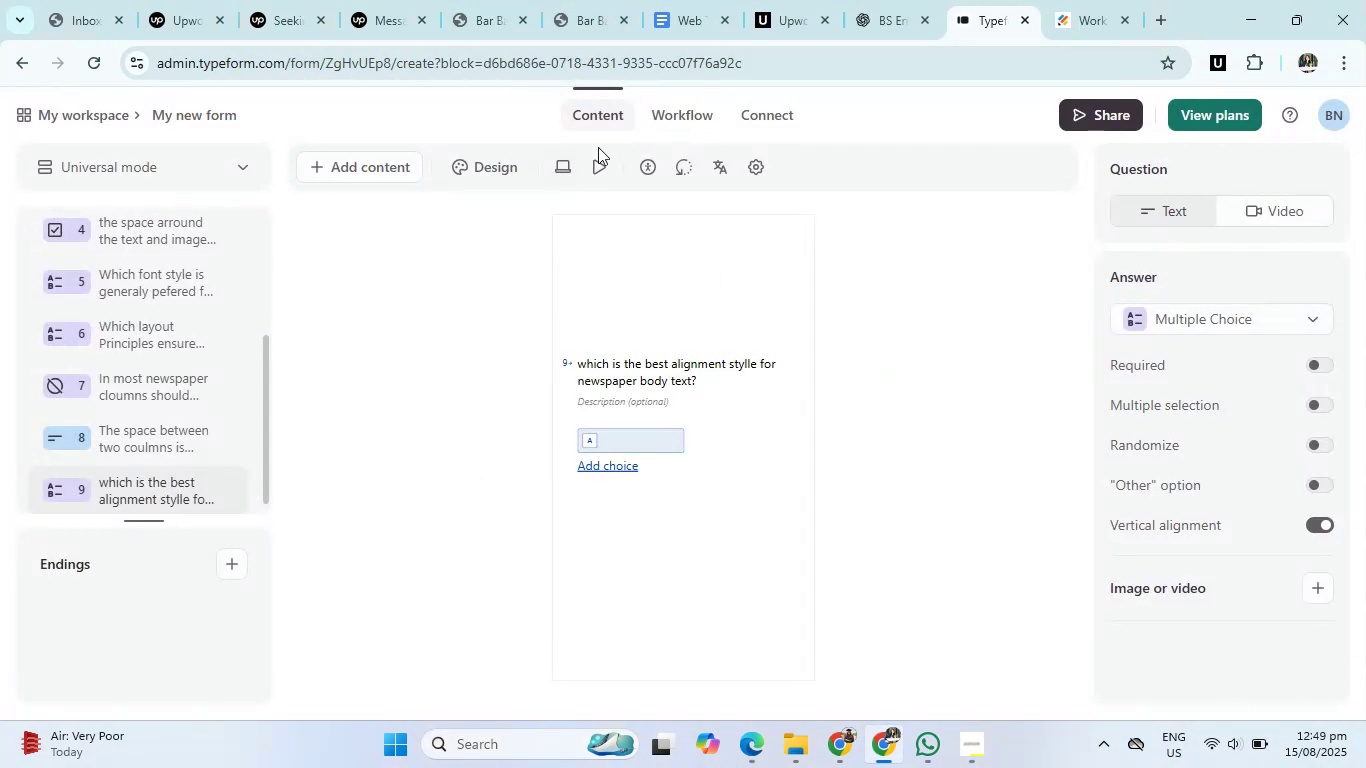 
left_click([555, 163])
 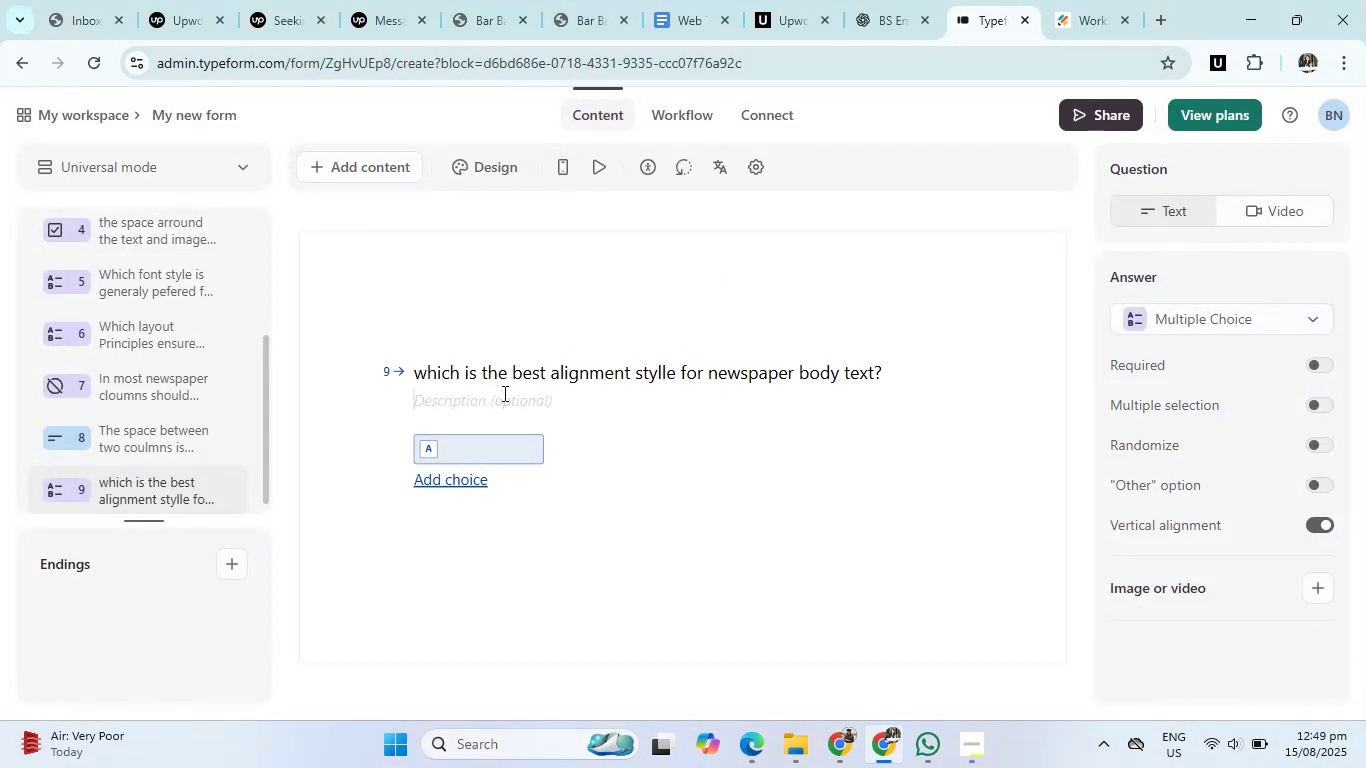 
double_click([489, 452])
 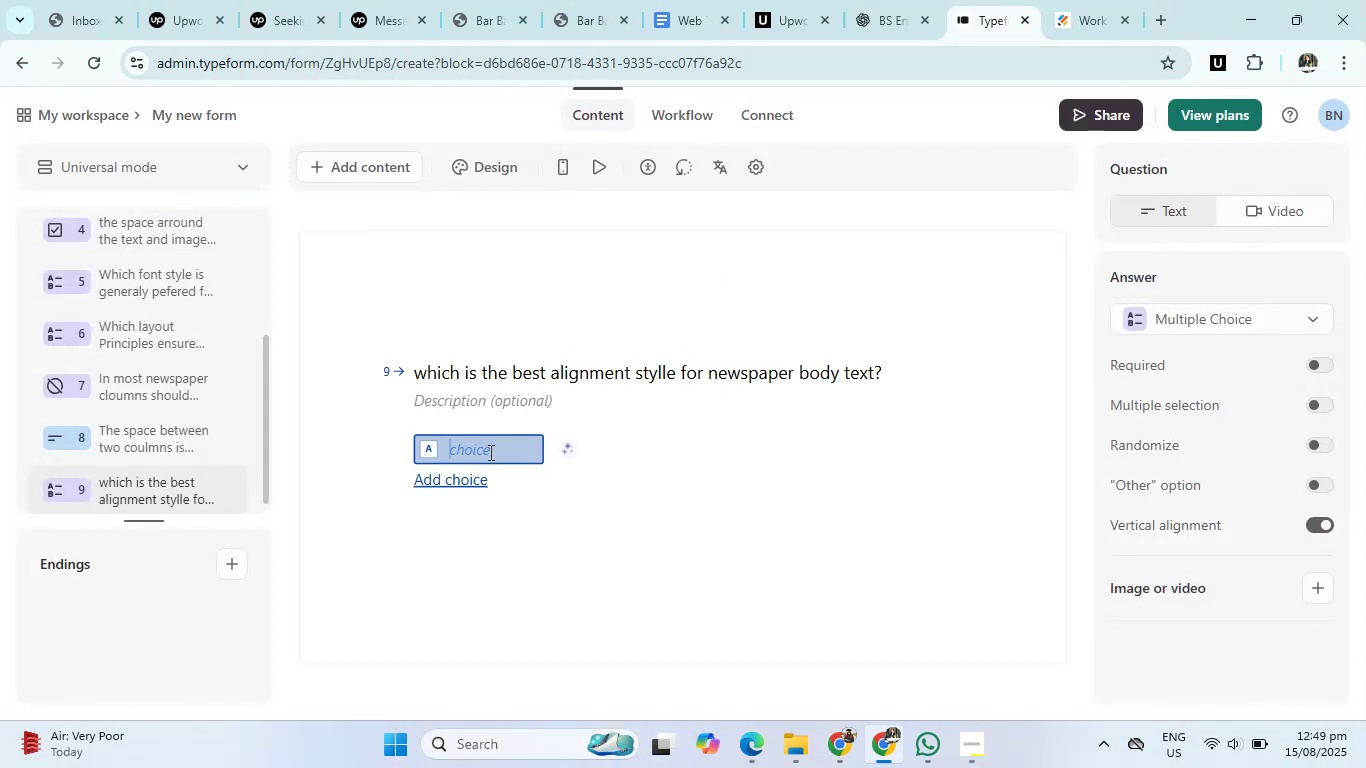 
type(Centerslign)
 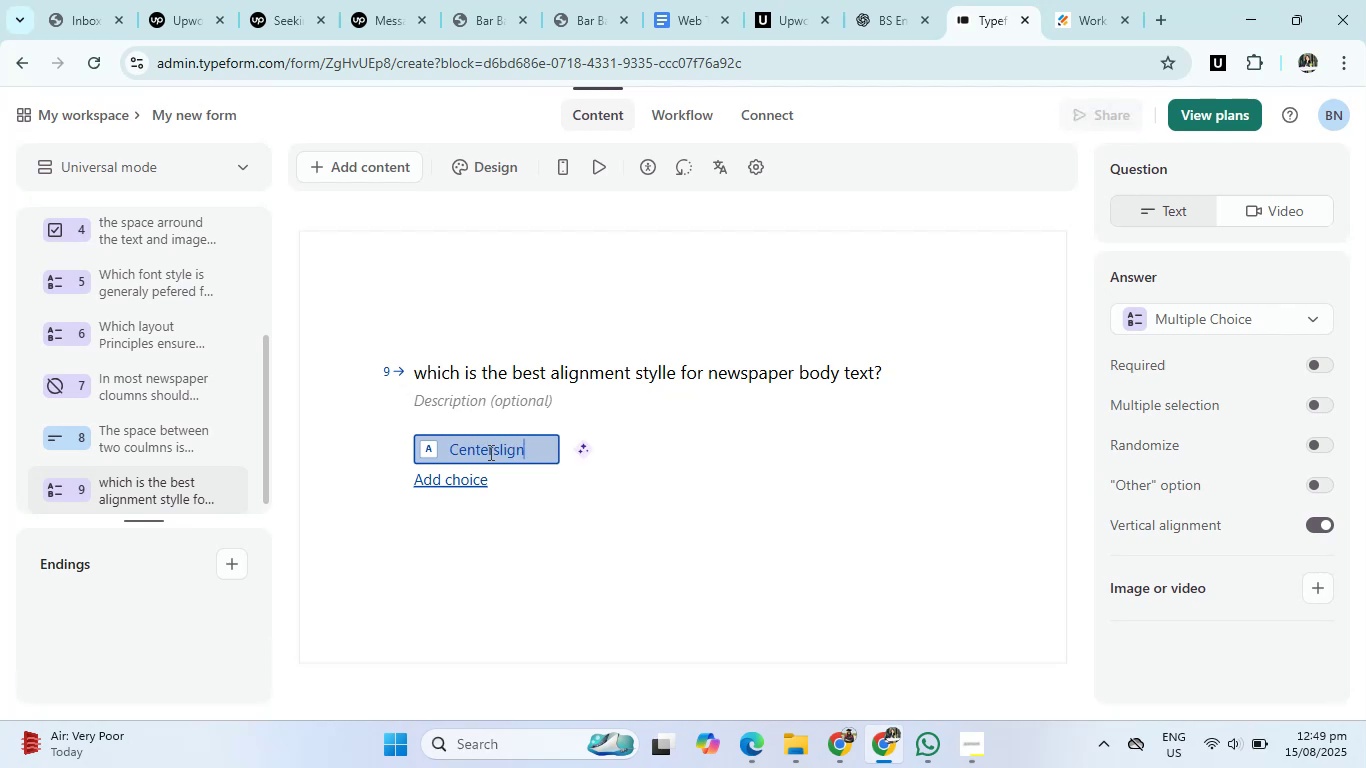 
key(Enter)
 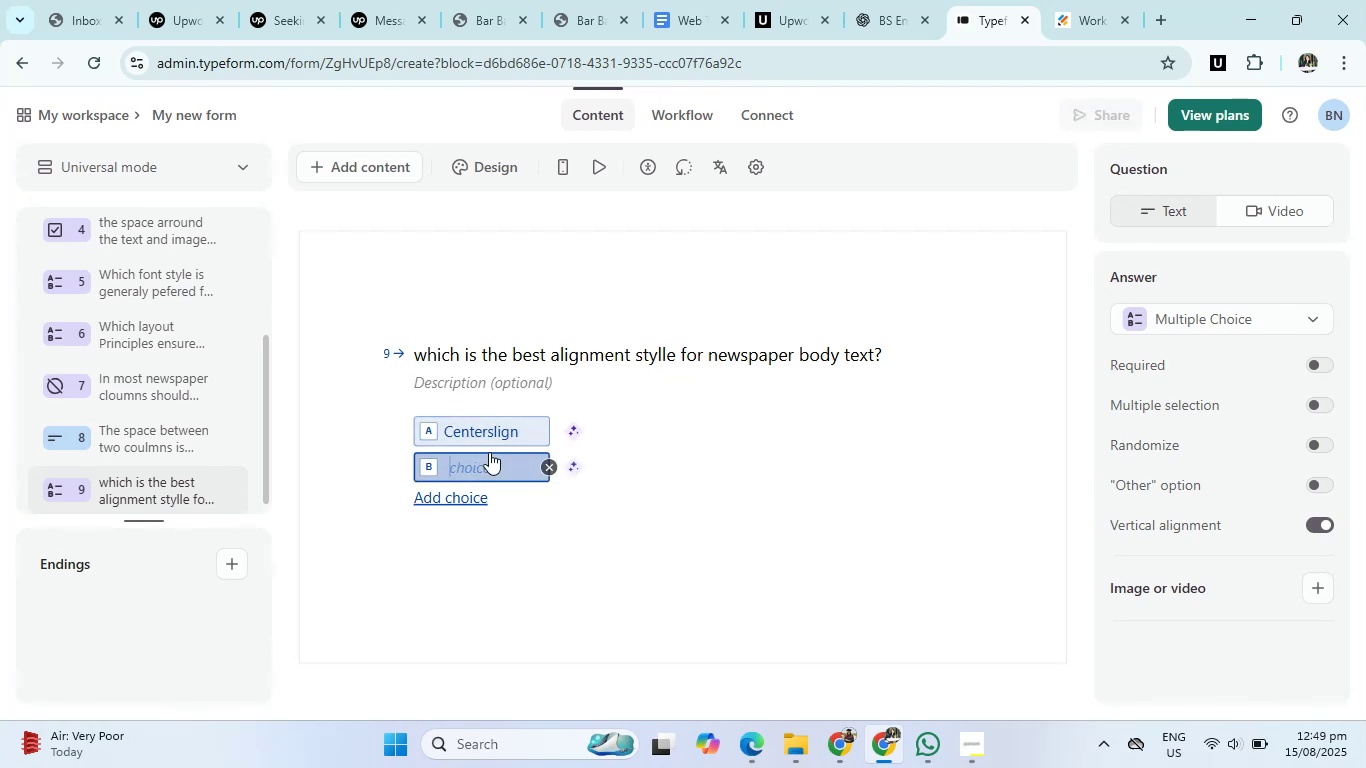 
type(Justified)
 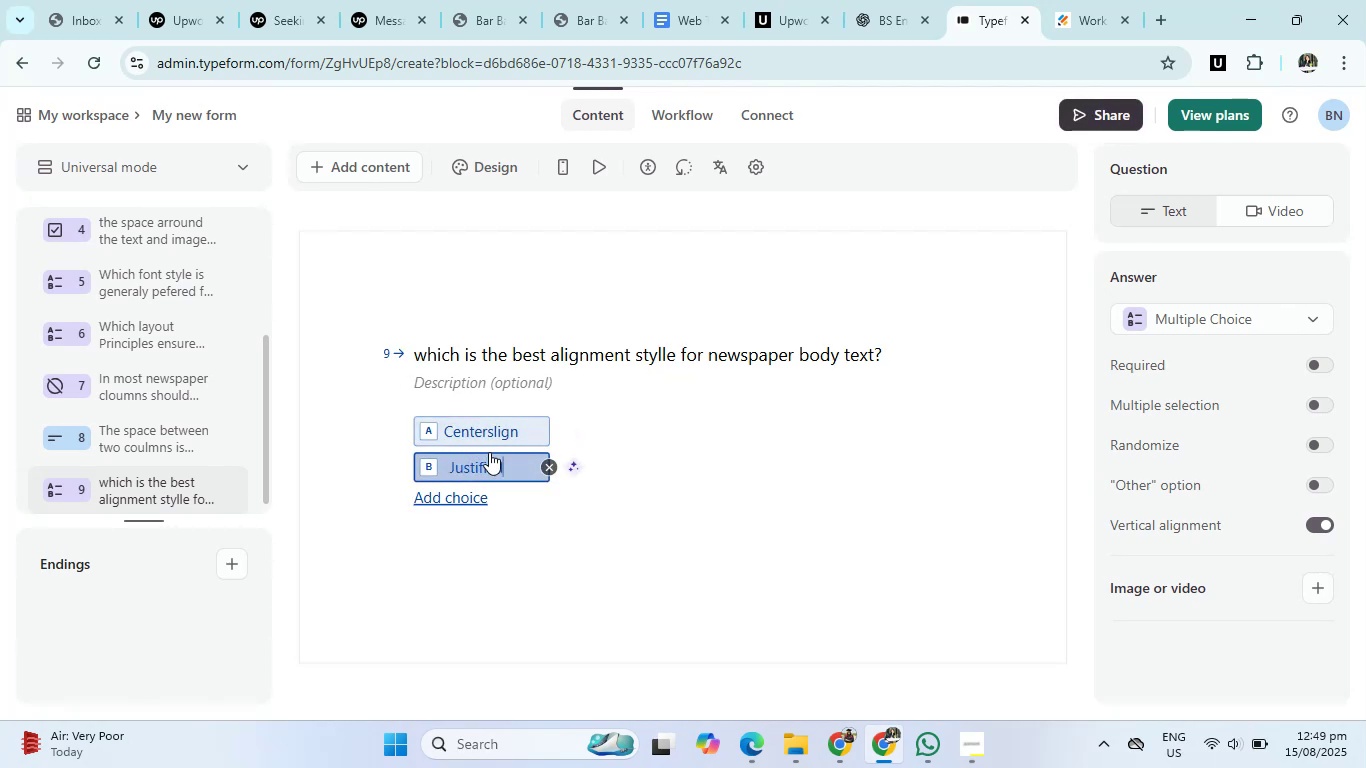 
key(Enter)
 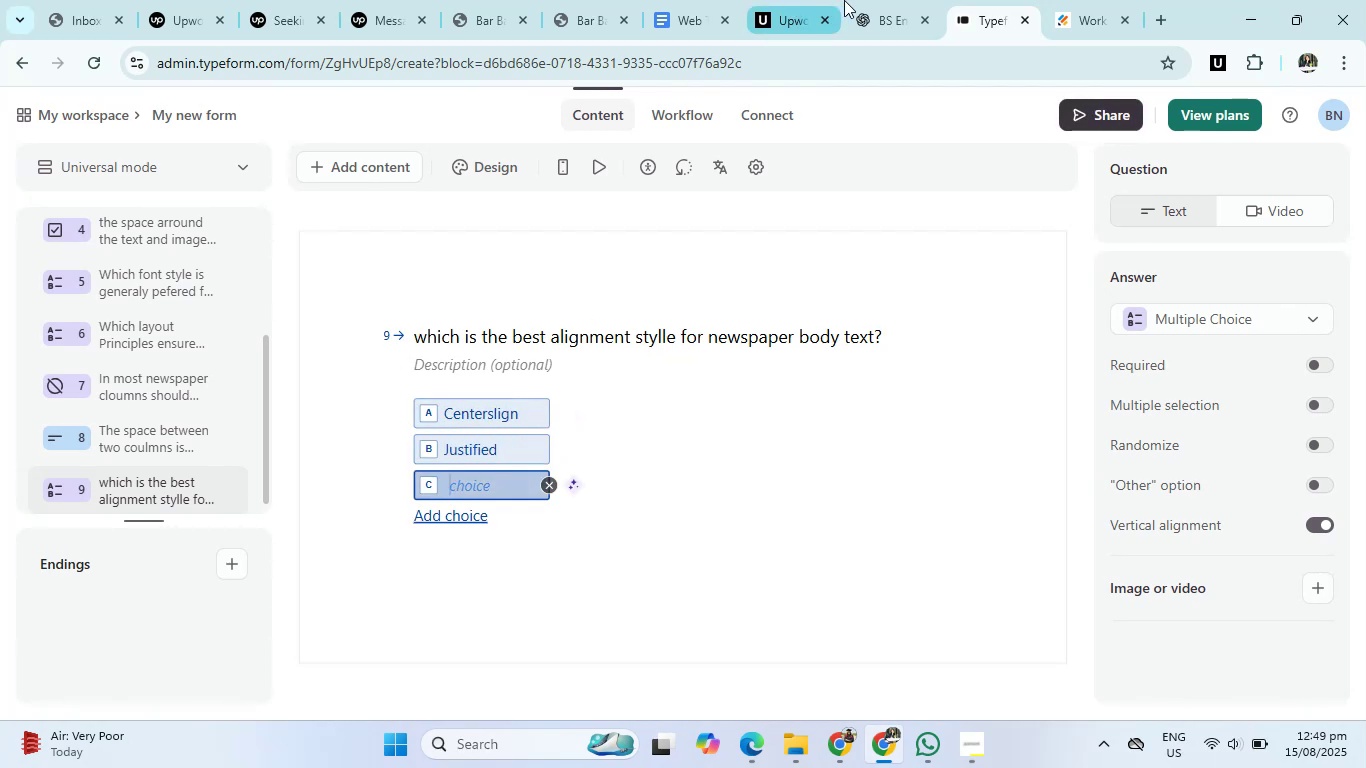 
left_click([897, 0])
 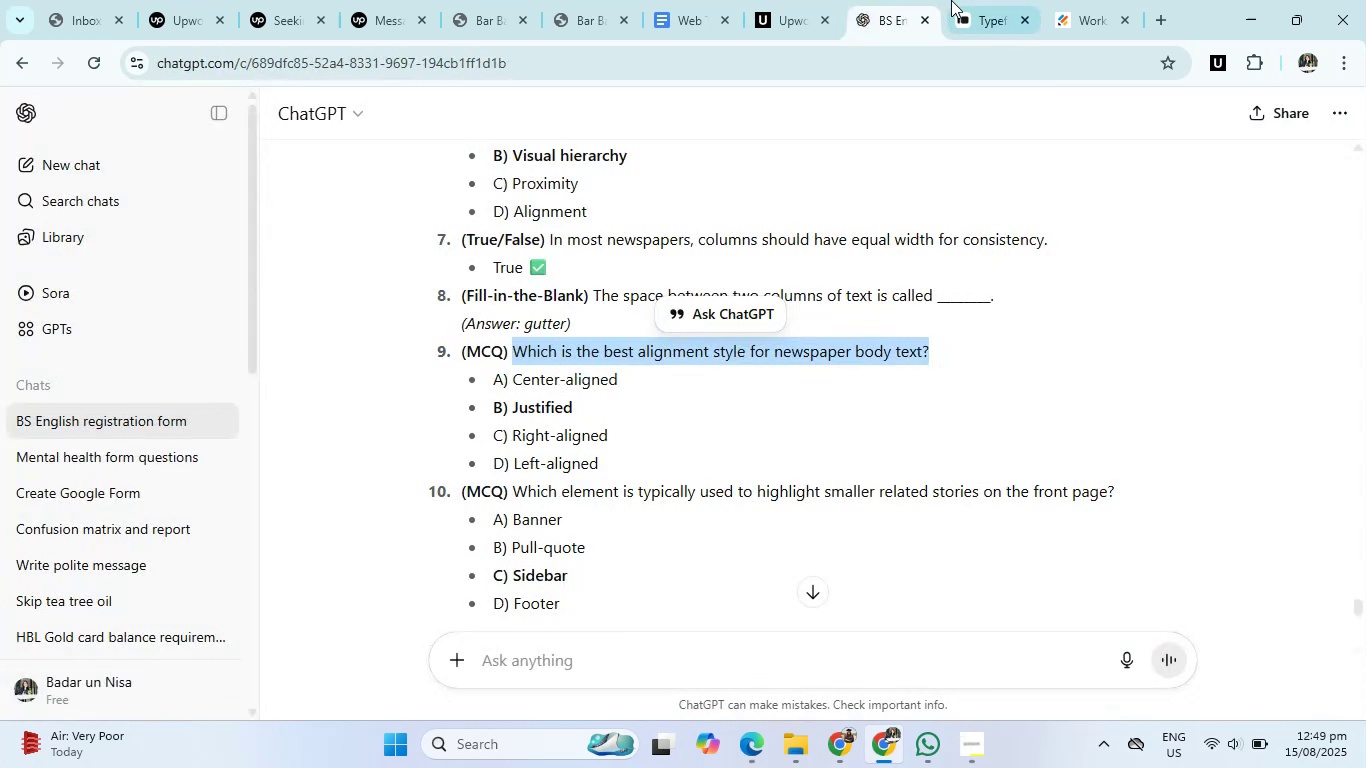 
left_click([959, 0])
 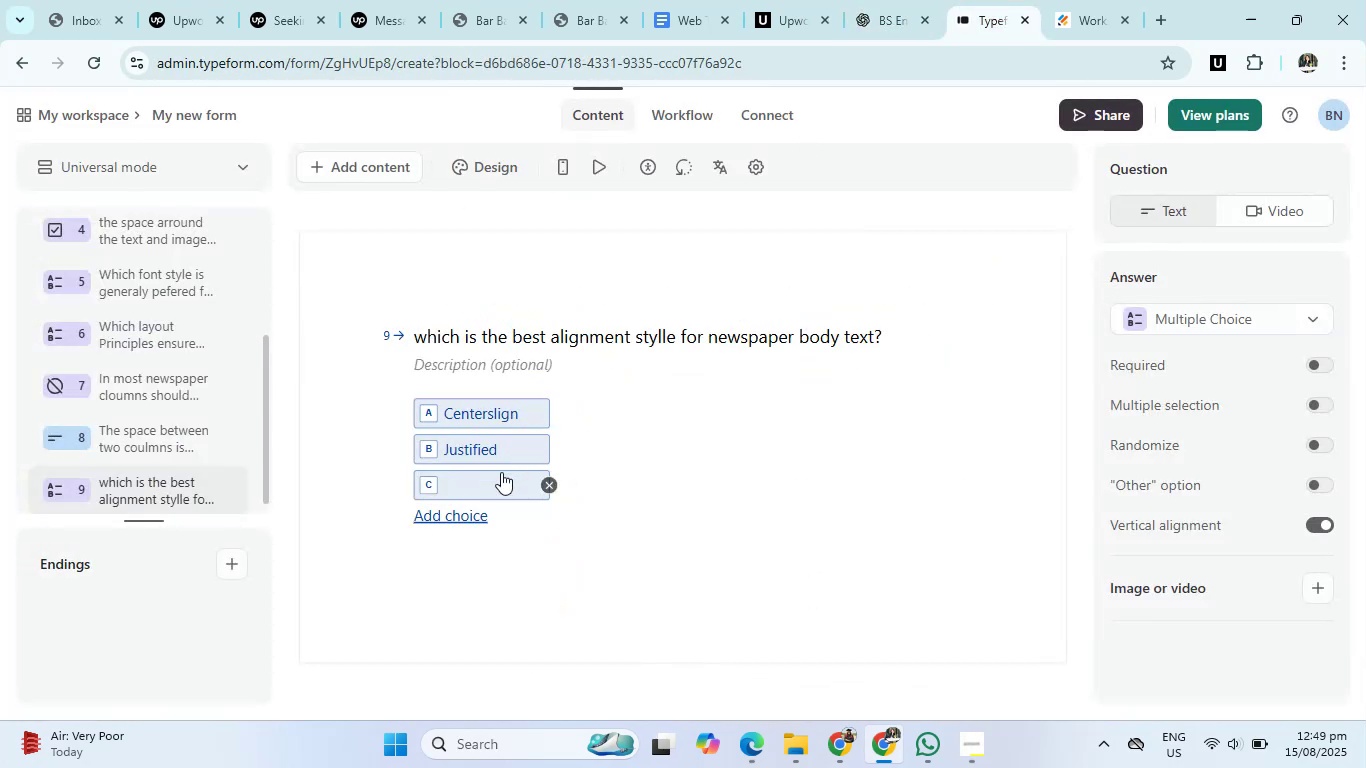 
left_click([500, 472])
 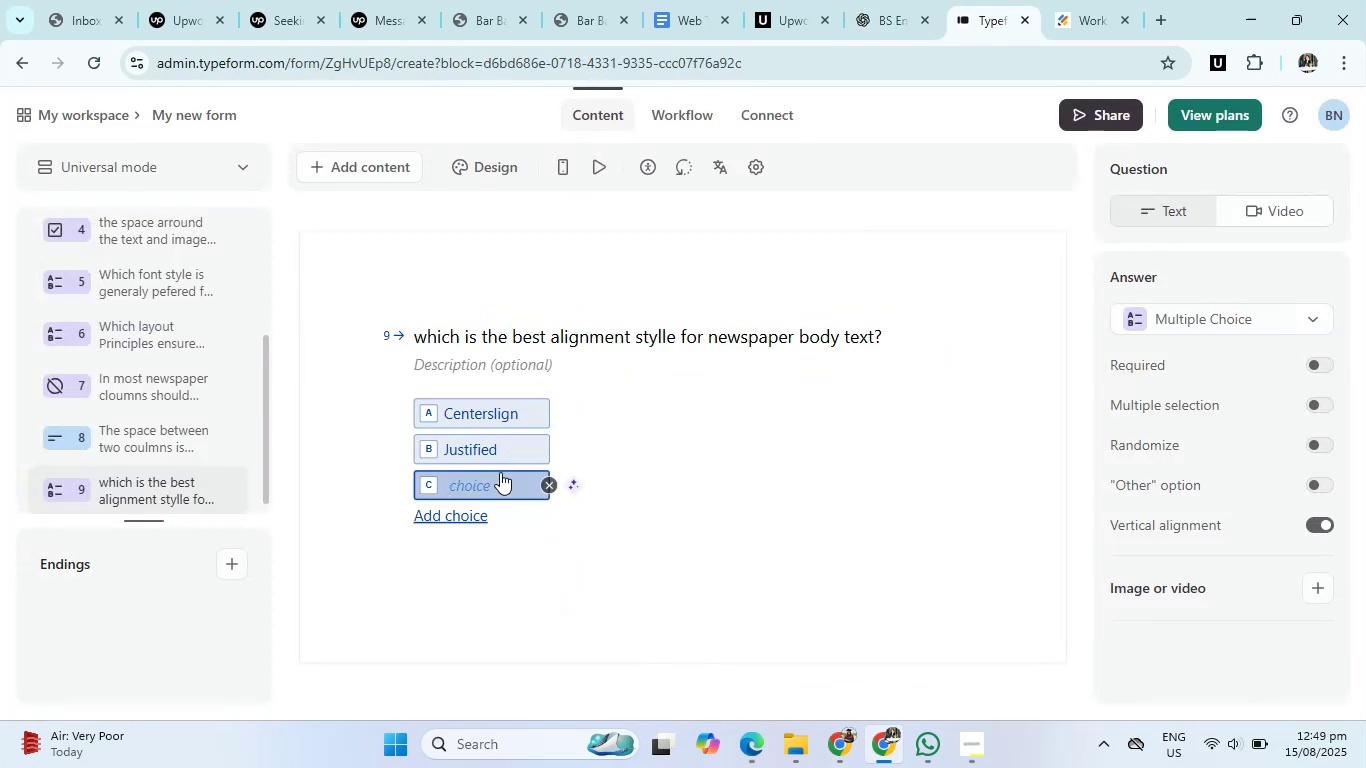 
type(Right-alighned)
key(Backspace)
key(Backspace)
key(Backspace)
key(Backspace)
type(ned)
 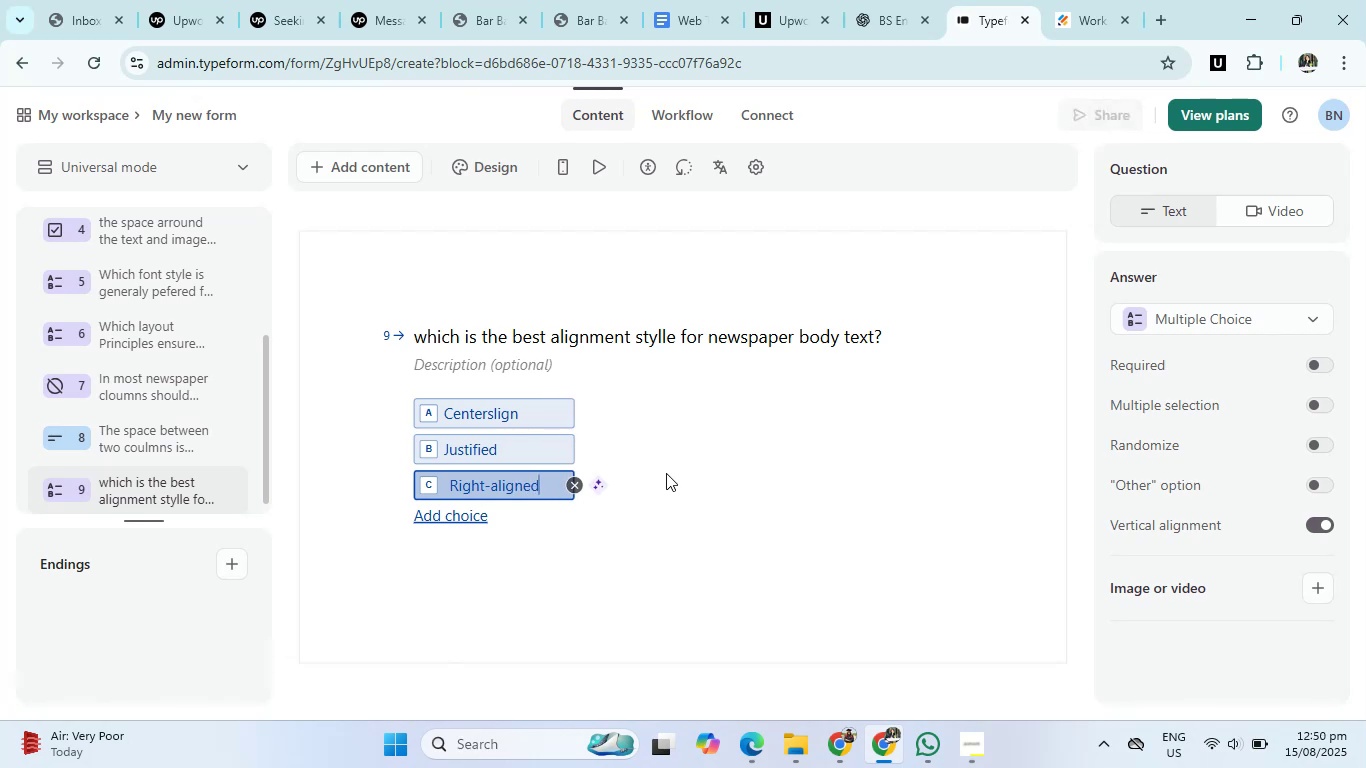 
key(Enter)
 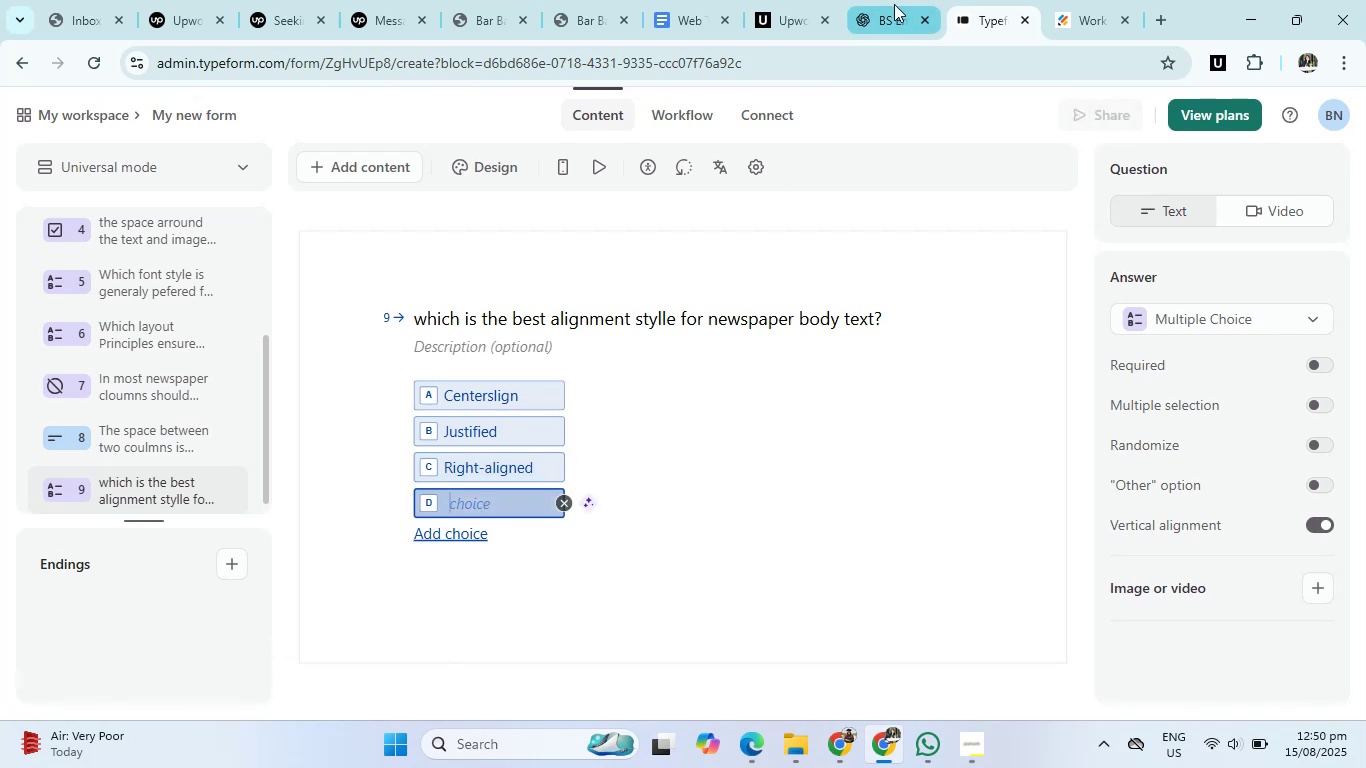 
left_click([891, 4])
 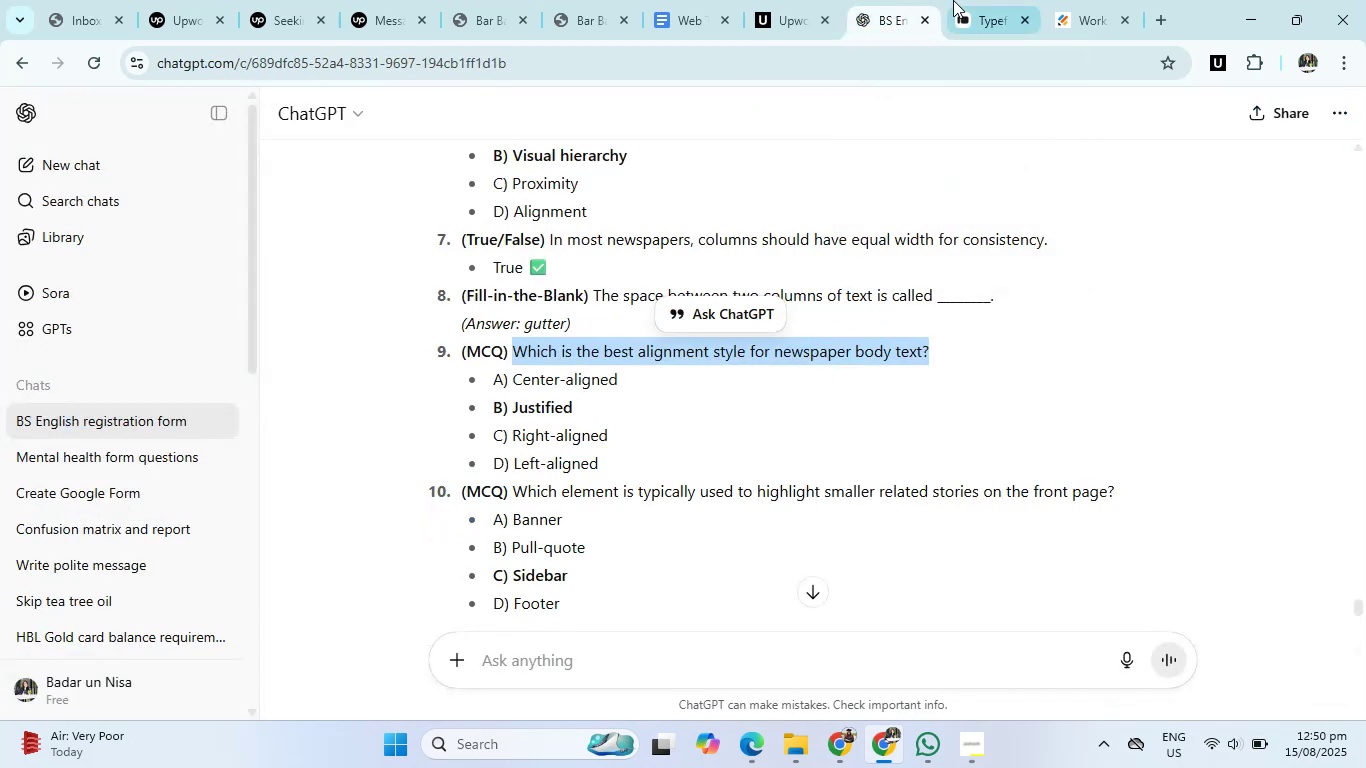 
left_click([958, 0])
 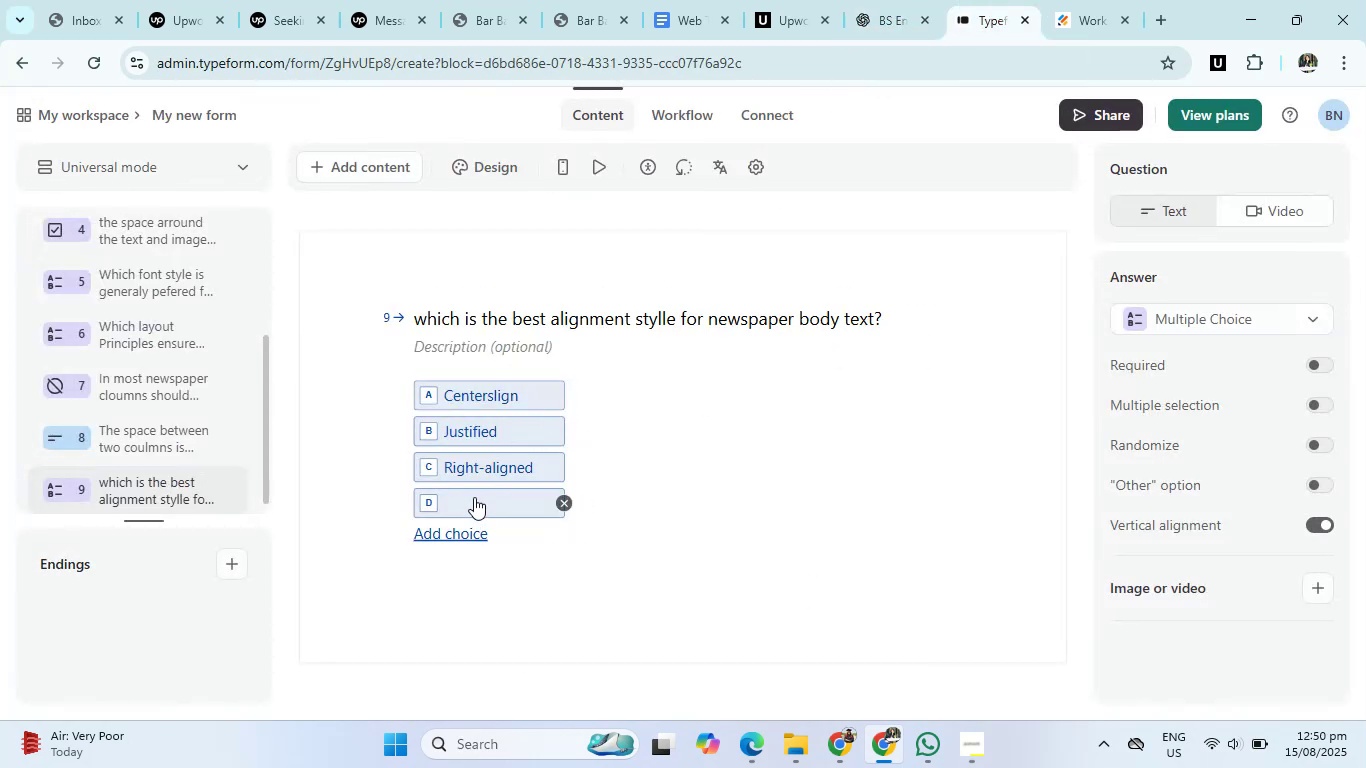 
left_click([474, 497])
 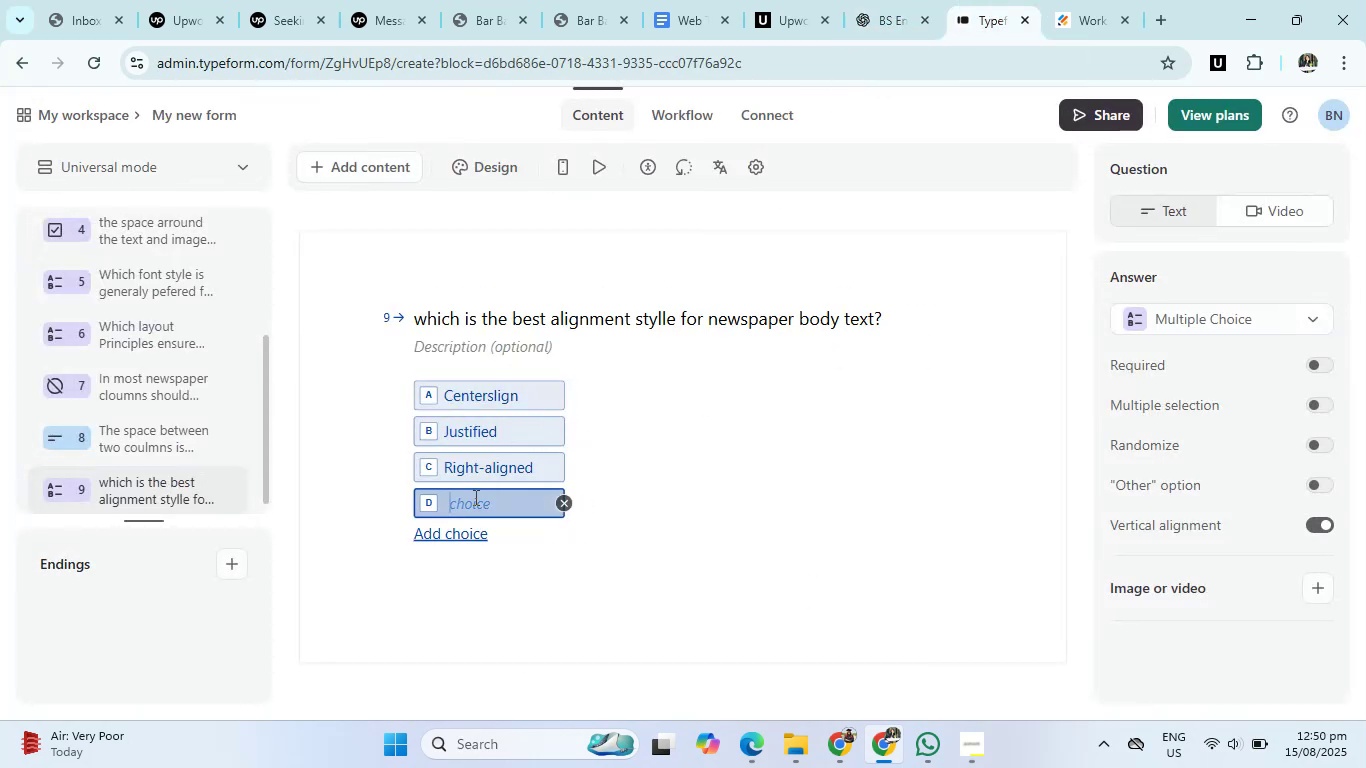 
type(Left-Aligned)
 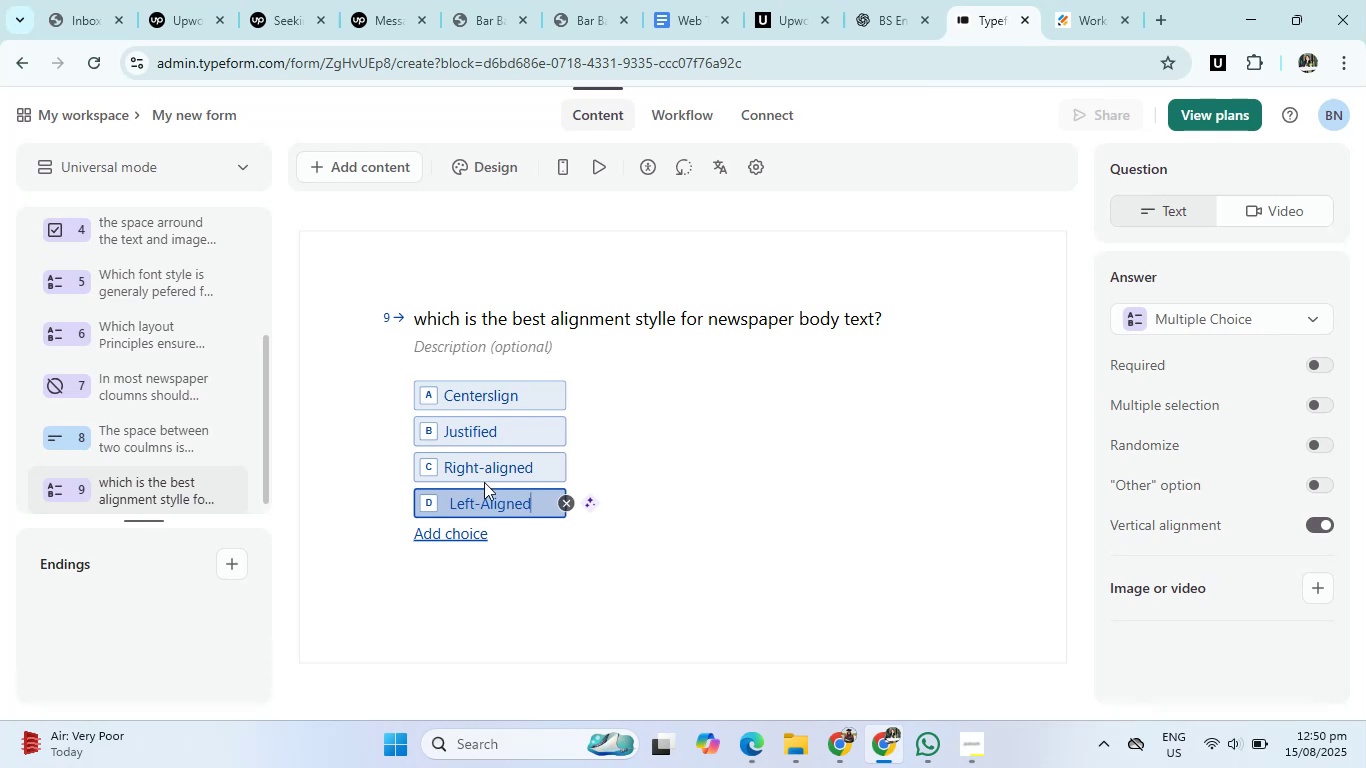 
left_click([491, 471])
 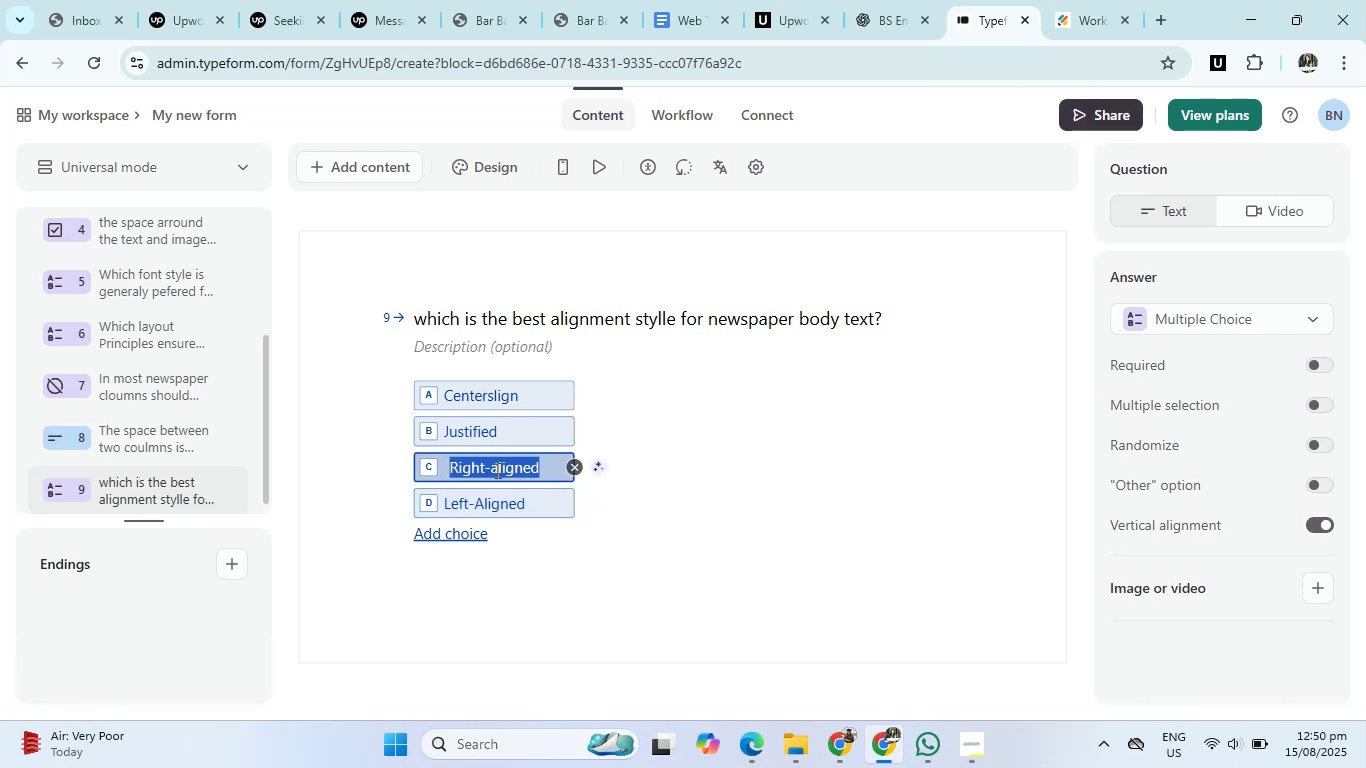 
left_click([496, 470])
 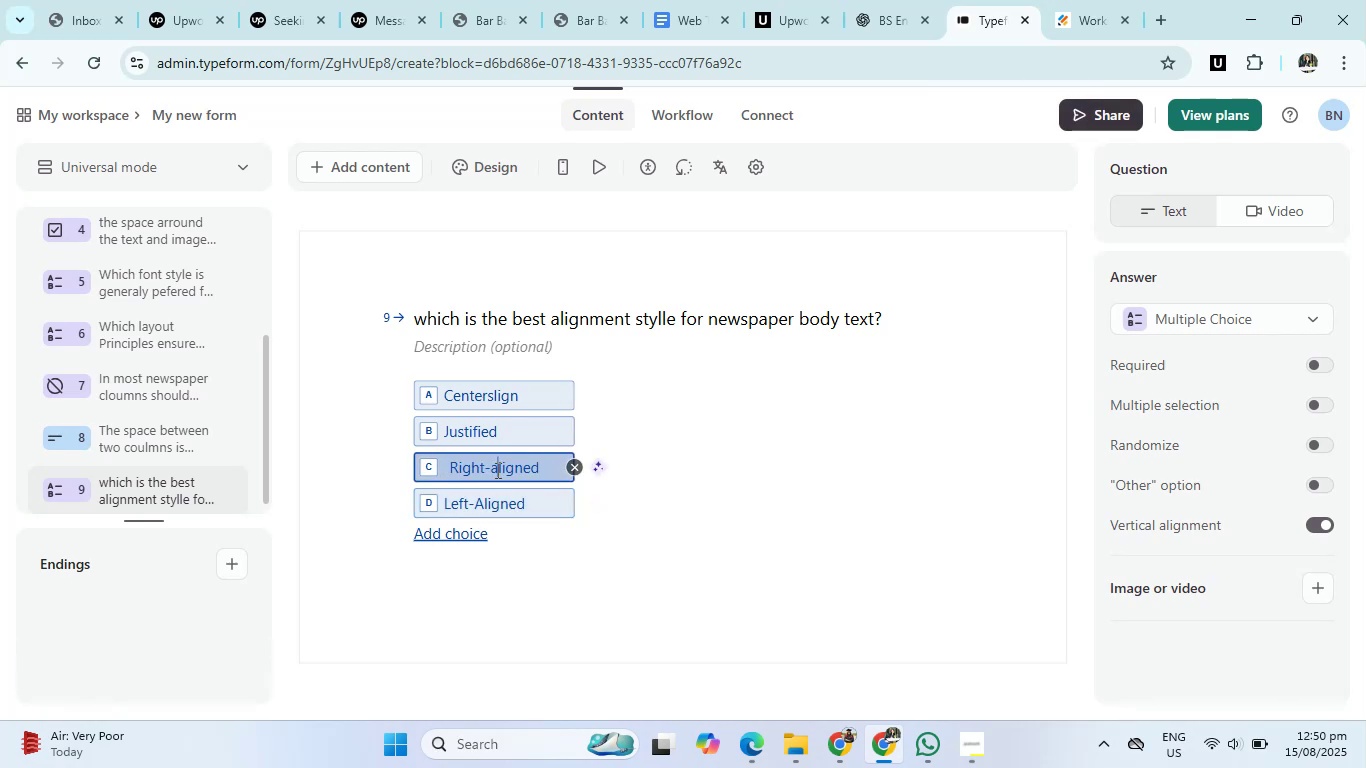 
key(Backspace)
 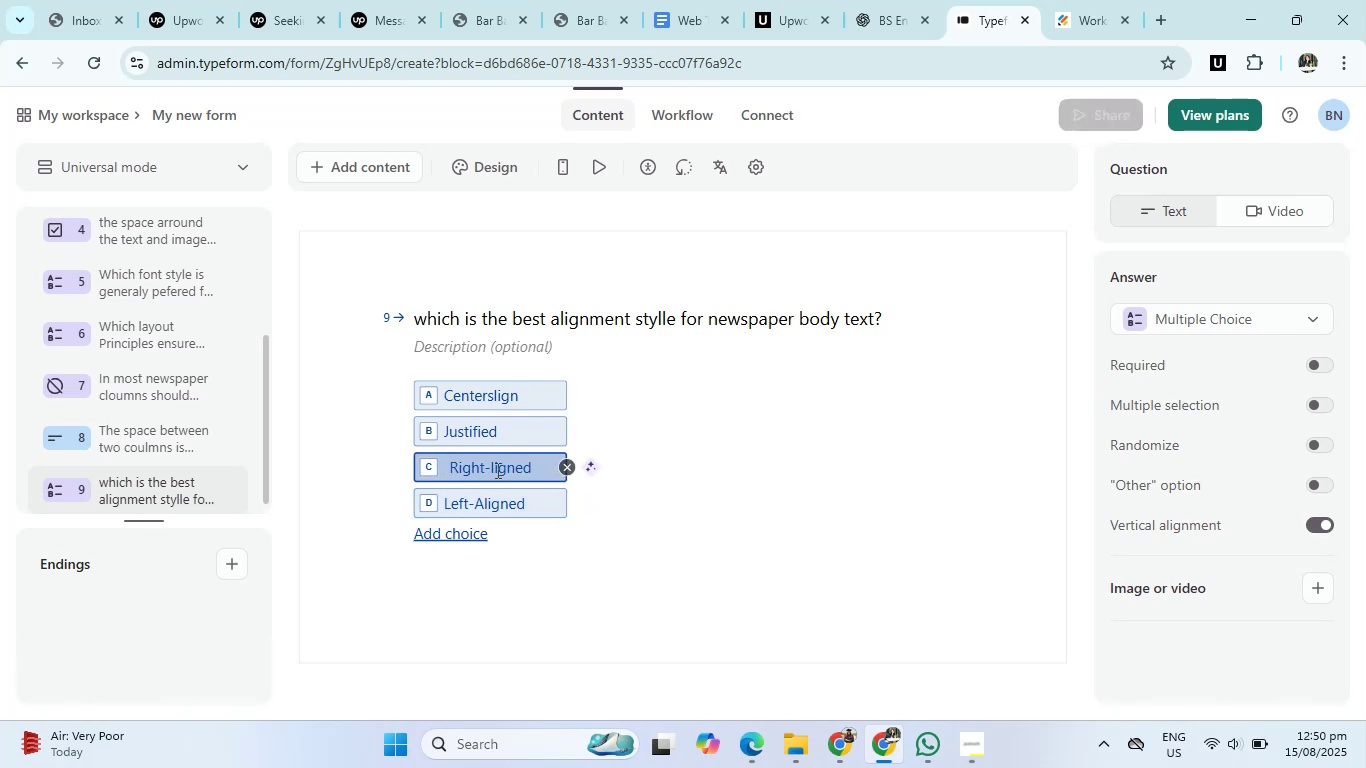 
key(Shift+ShiftRight)
 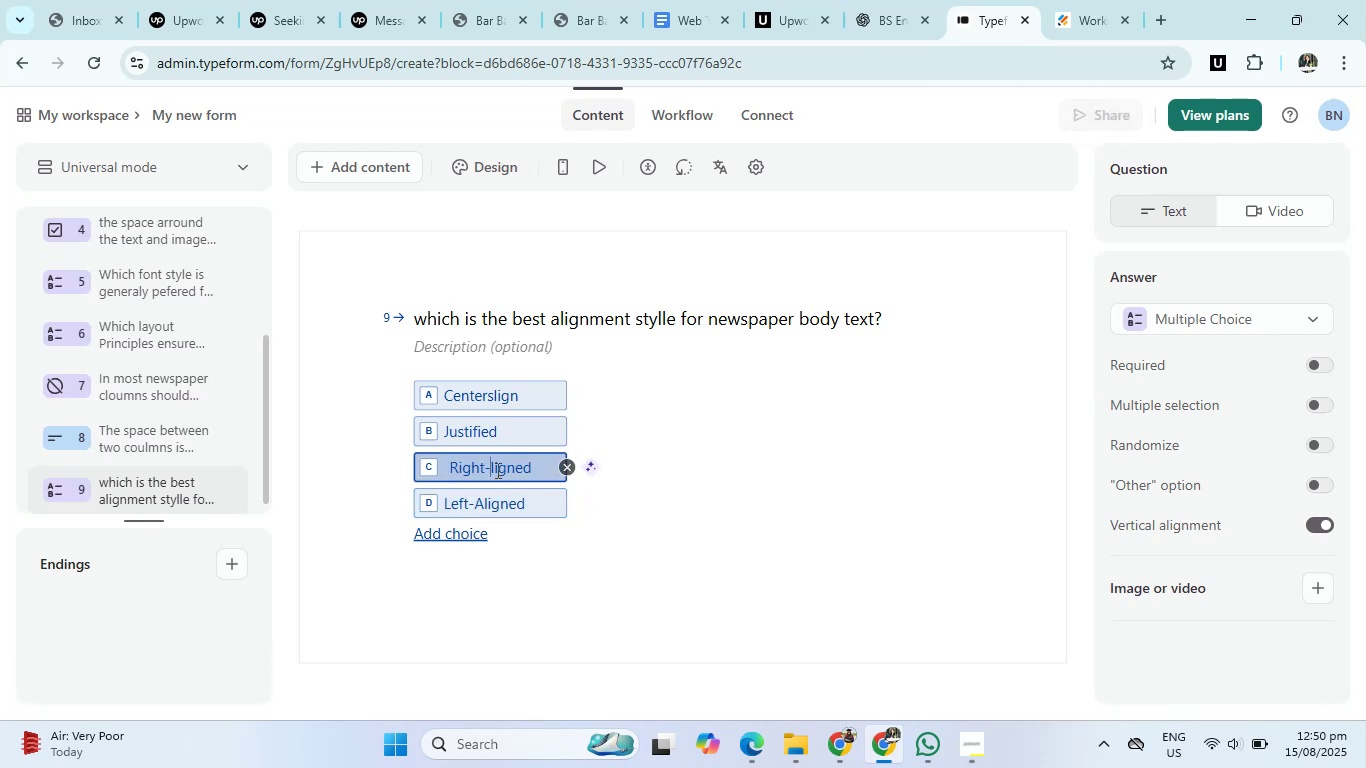 
key(A)
 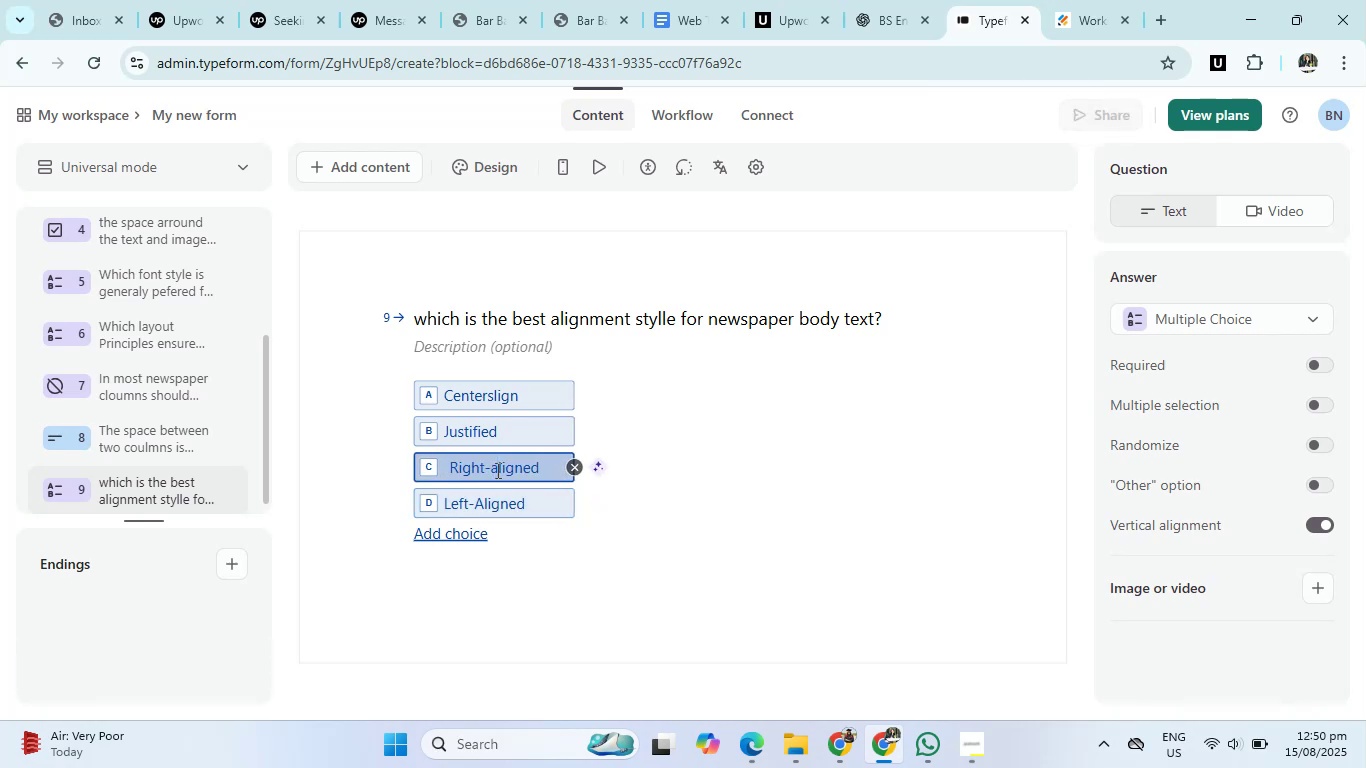 
key(Backspace)
 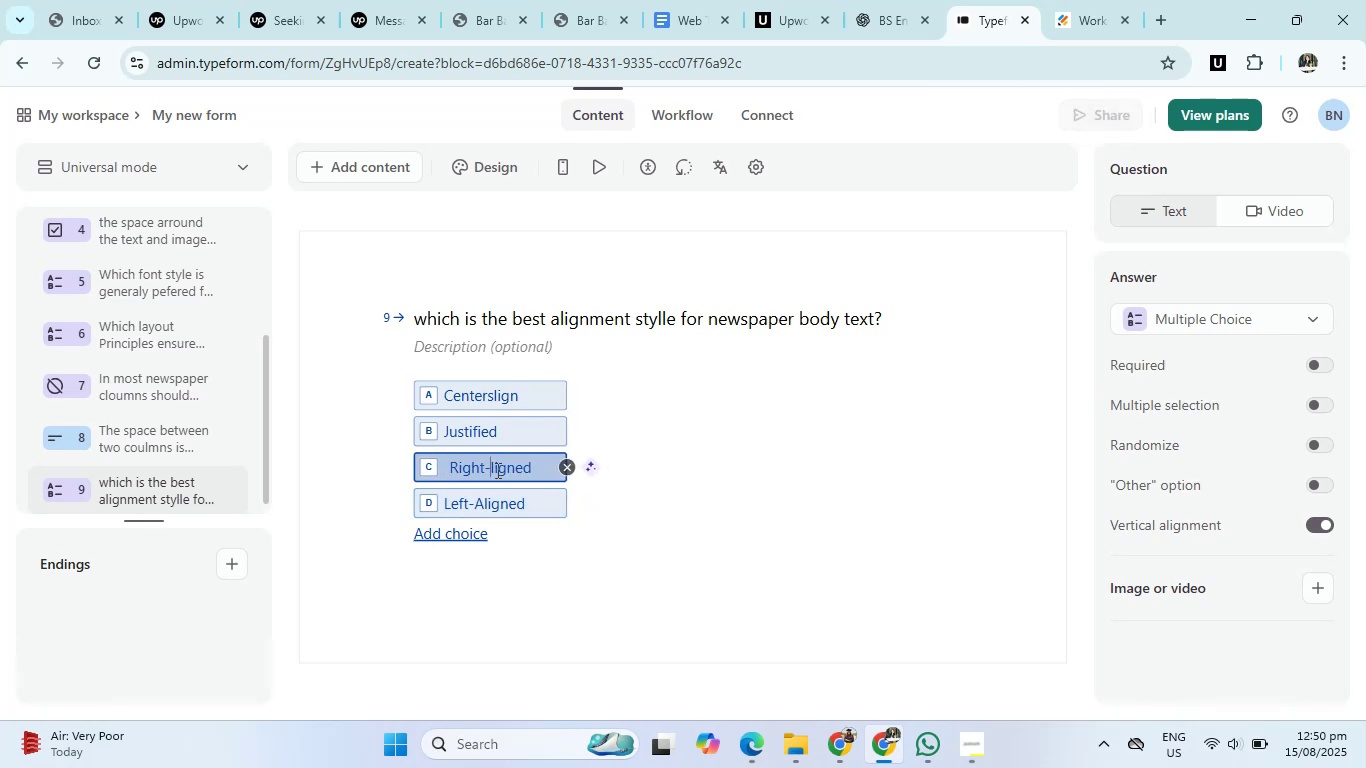 
key(Shift+A)
 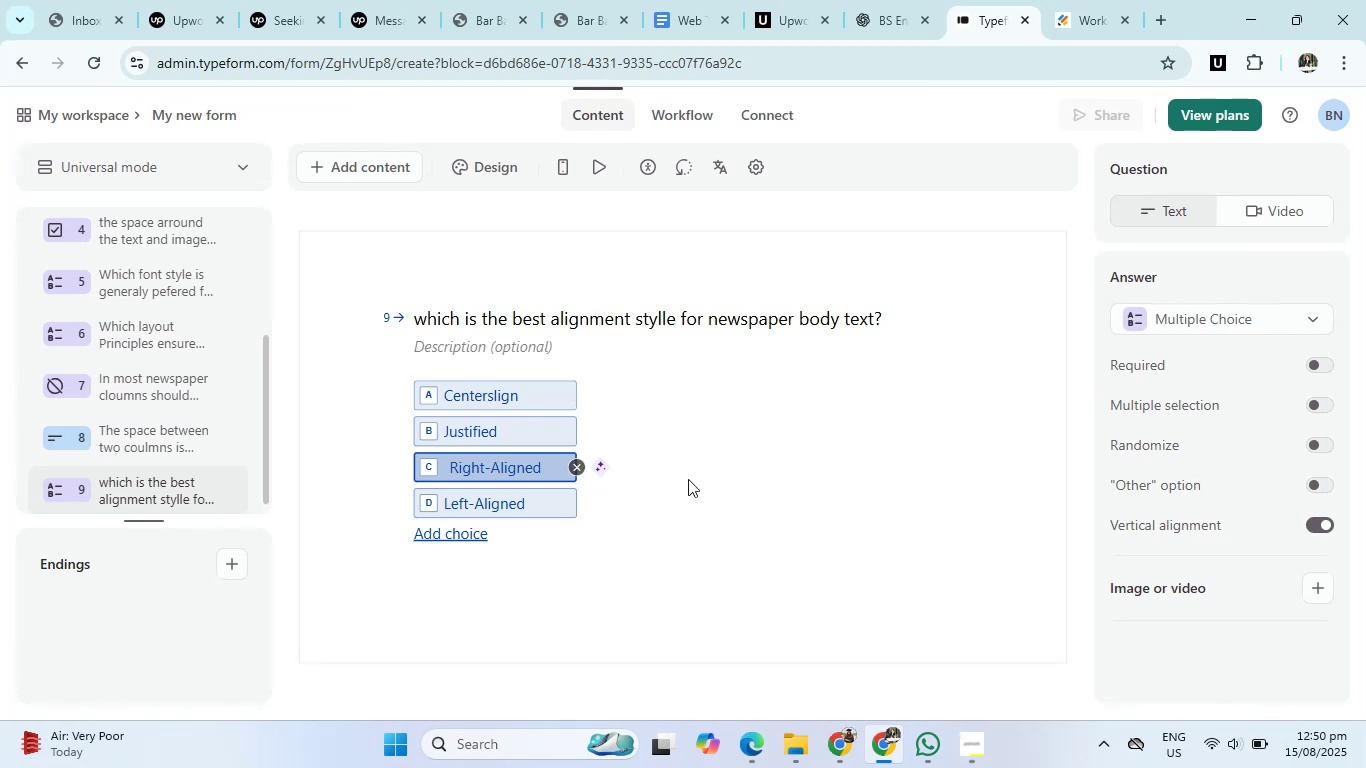 
left_click([694, 482])
 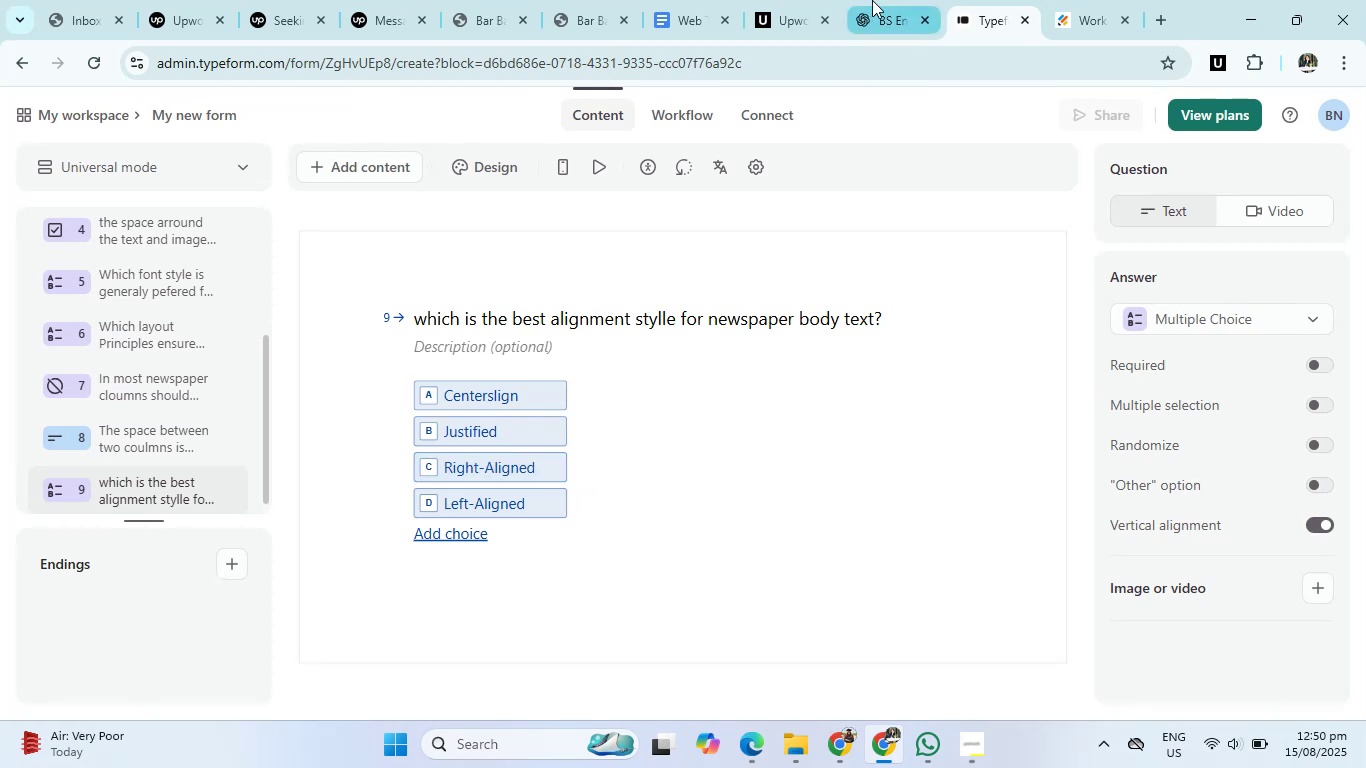 
left_click([873, 0])
 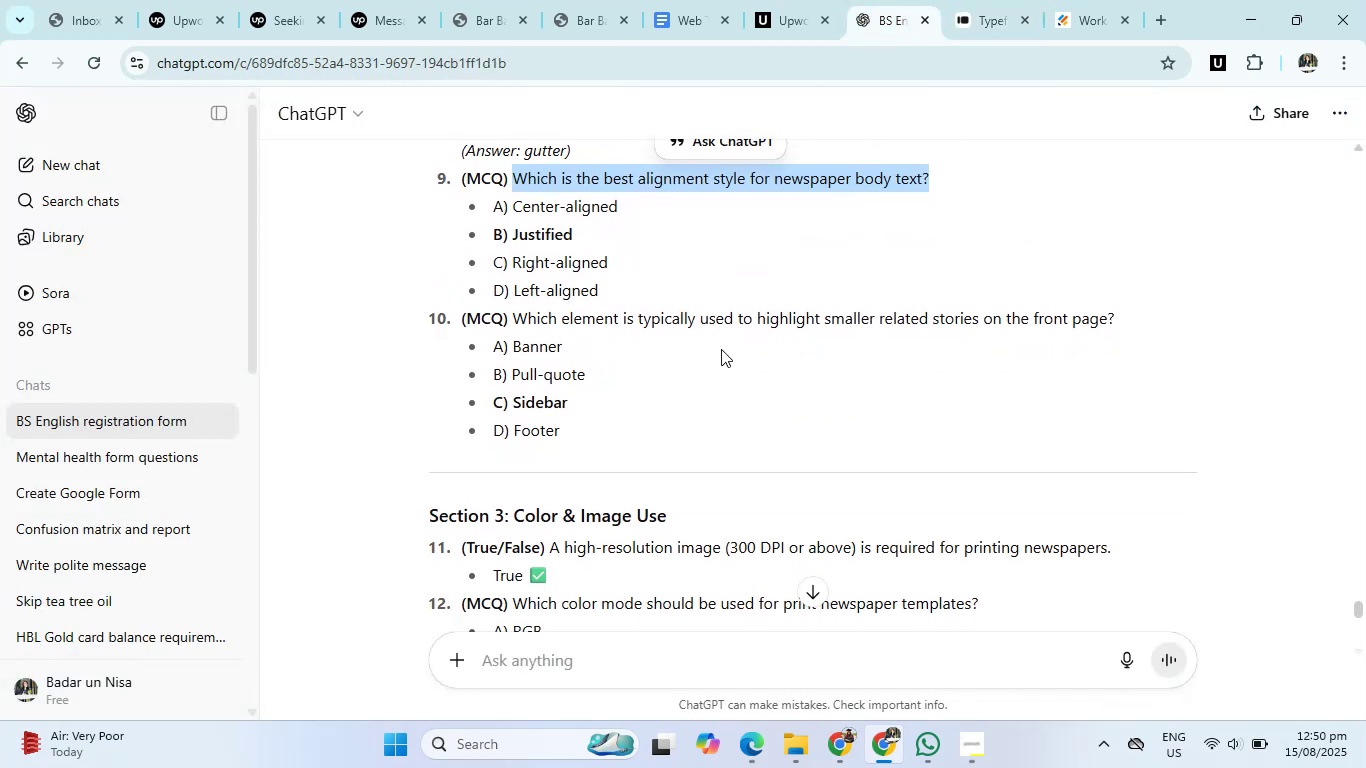 
wait(5.94)
 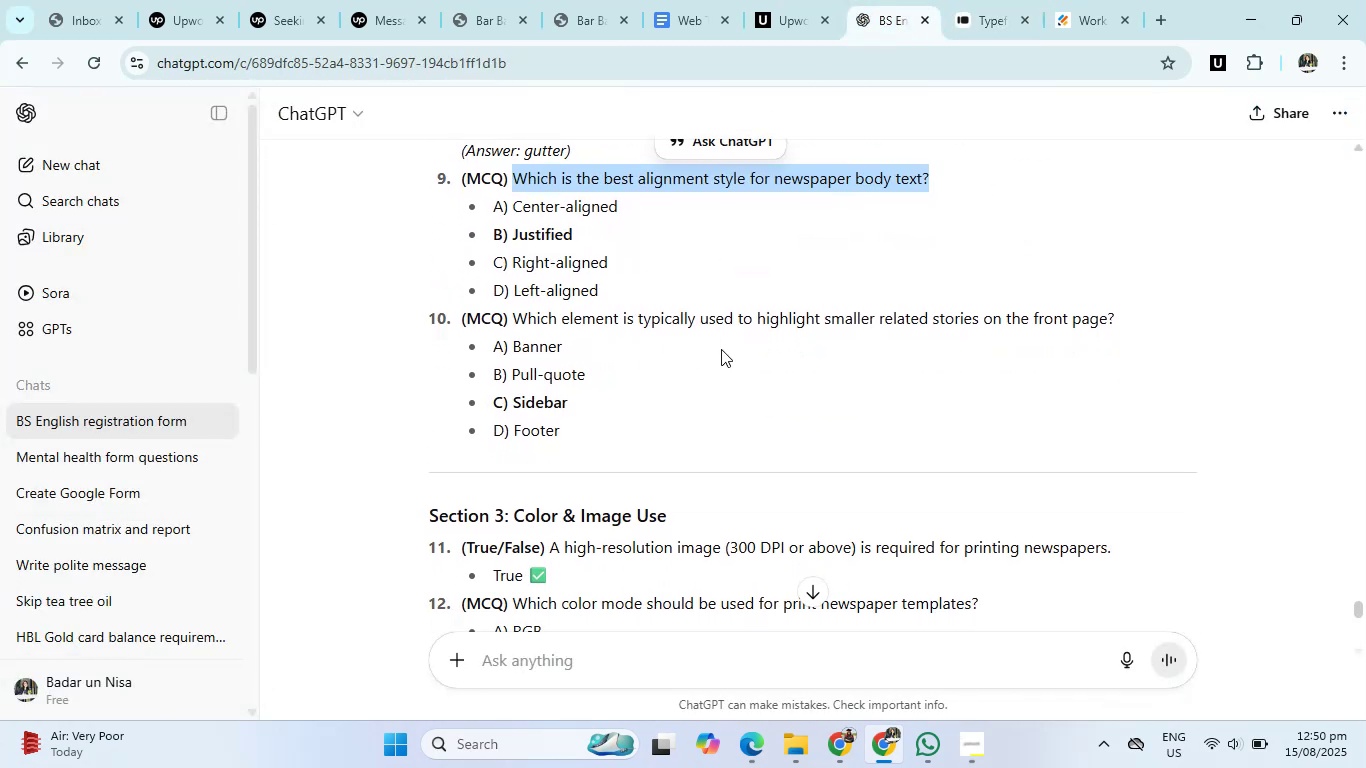 
left_click_drag(start_coordinate=[516, 326], to_coordinate=[1230, 330])
 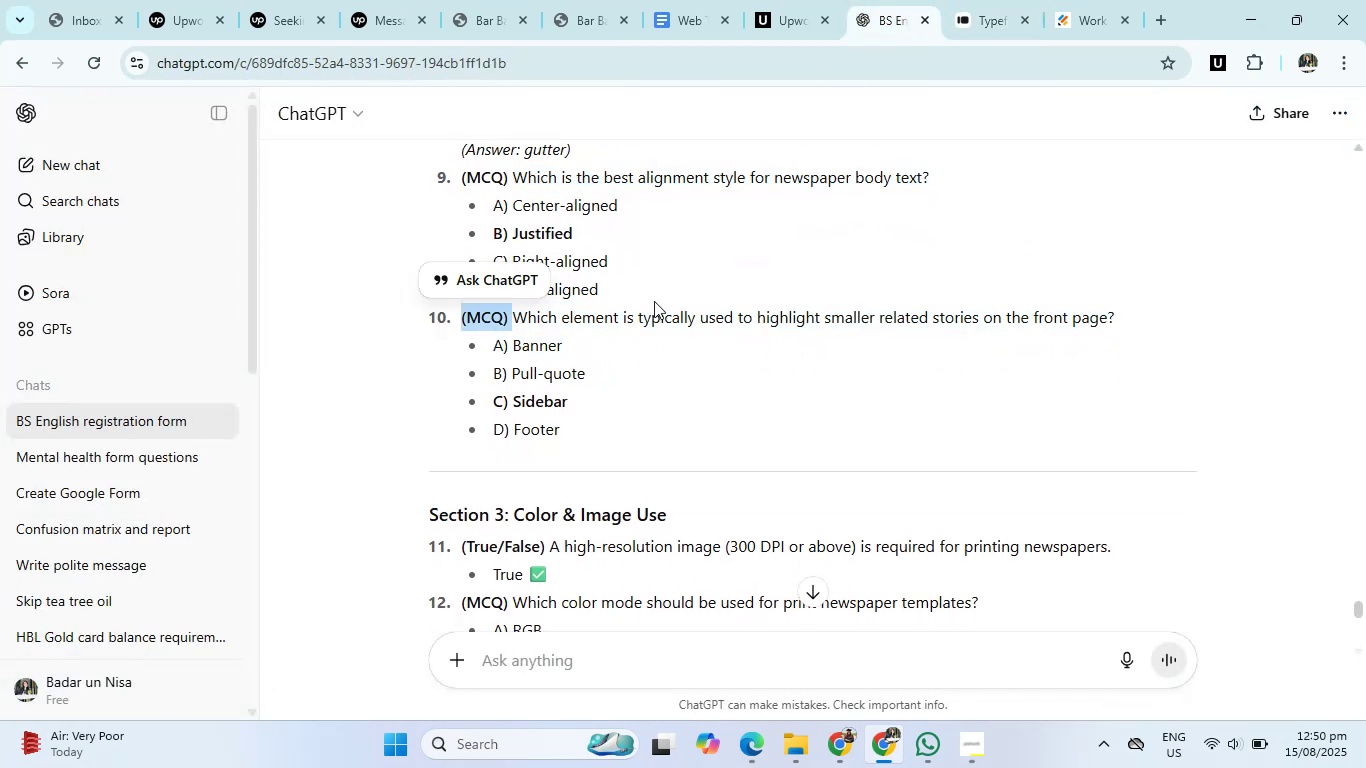 
left_click([593, 316])
 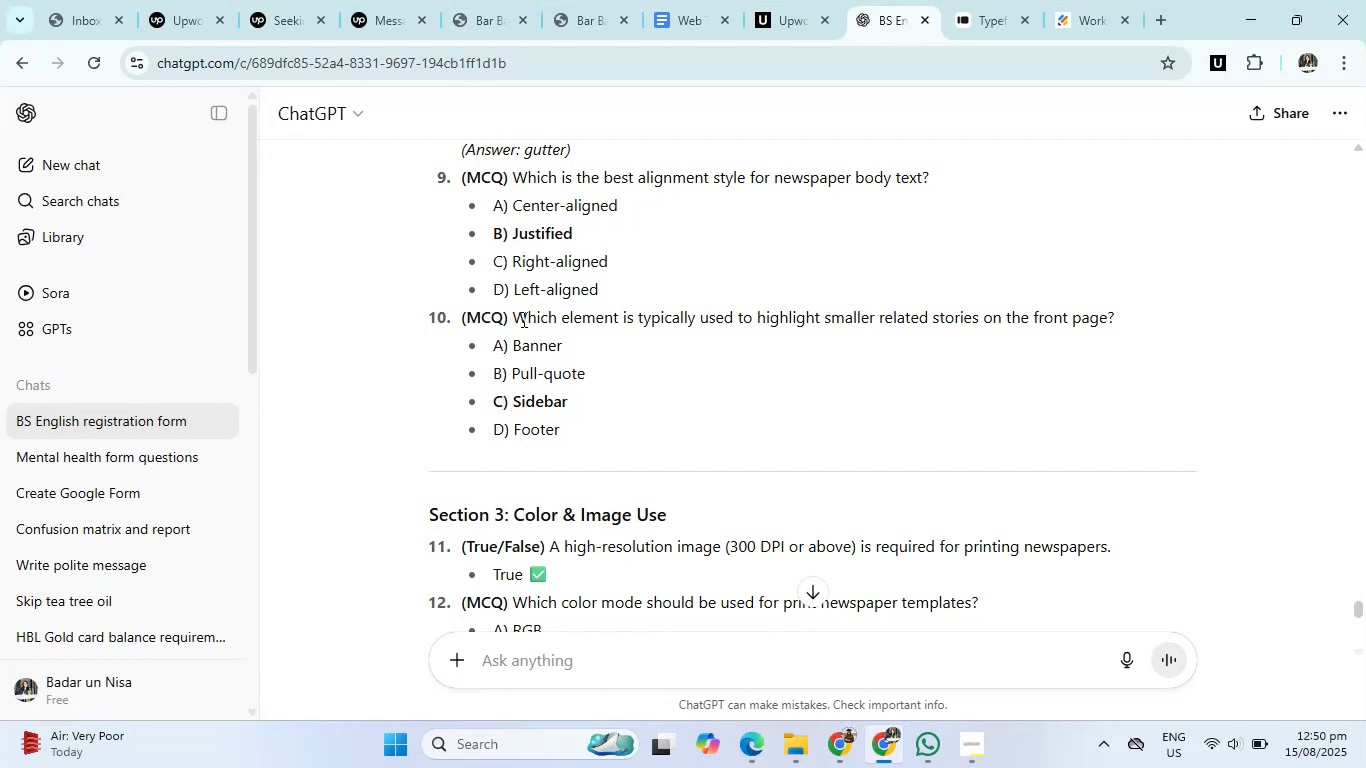 
left_click_drag(start_coordinate=[515, 319], to_coordinate=[1145, 327])
 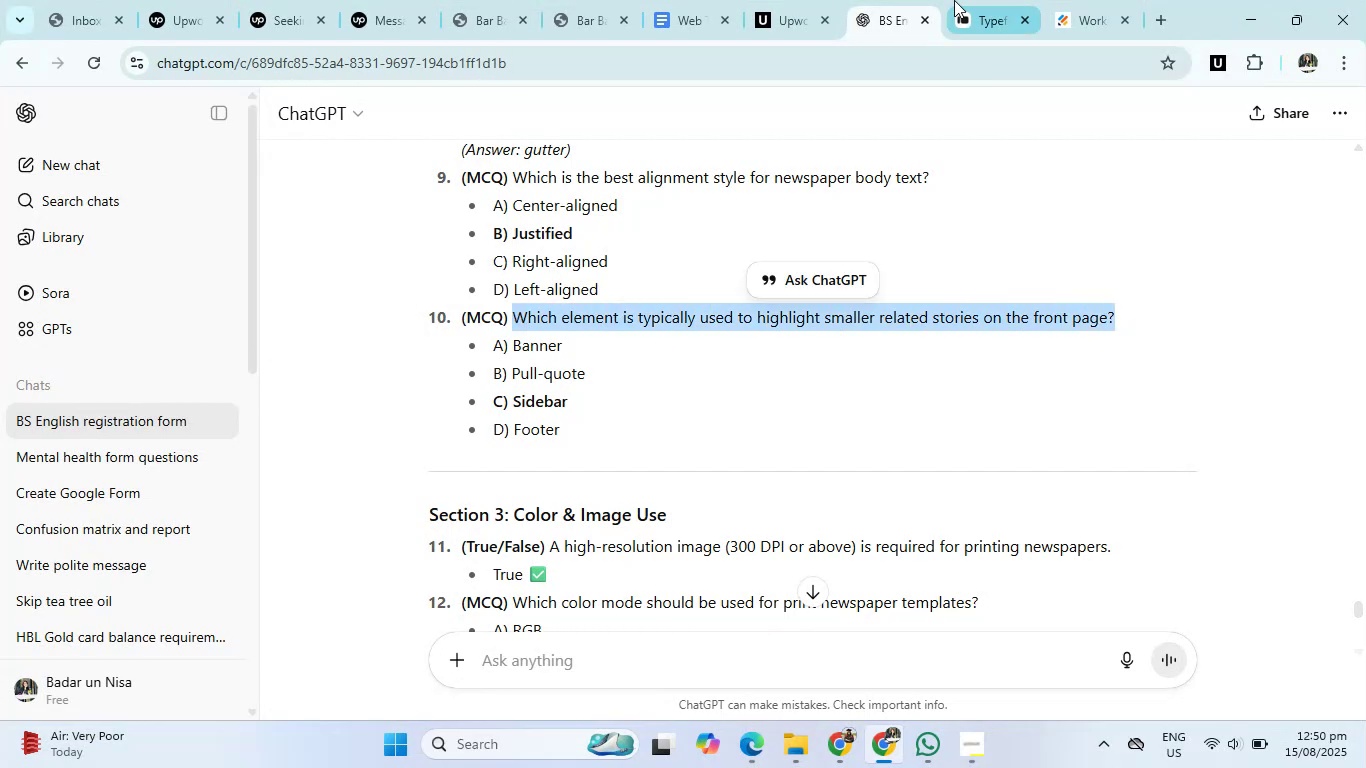 
left_click([970, 0])
 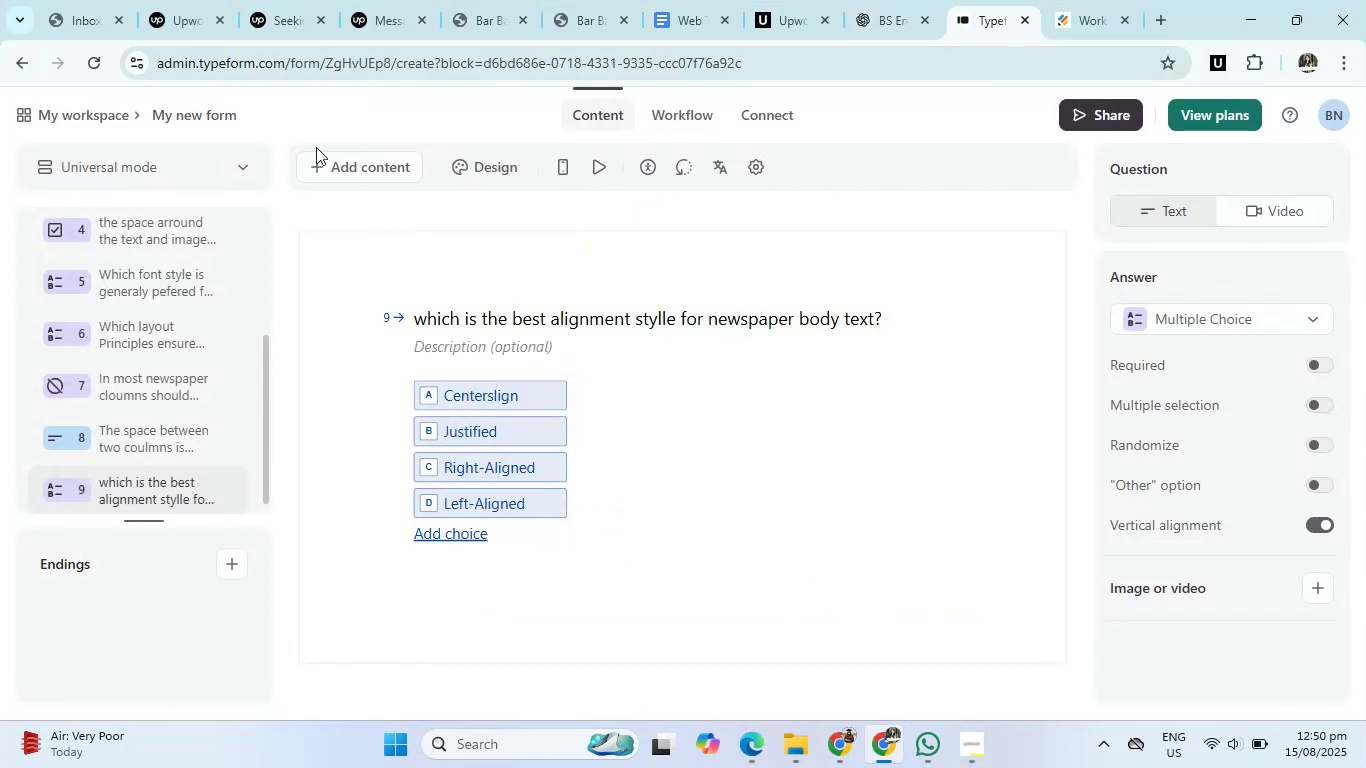 
left_click([364, 169])
 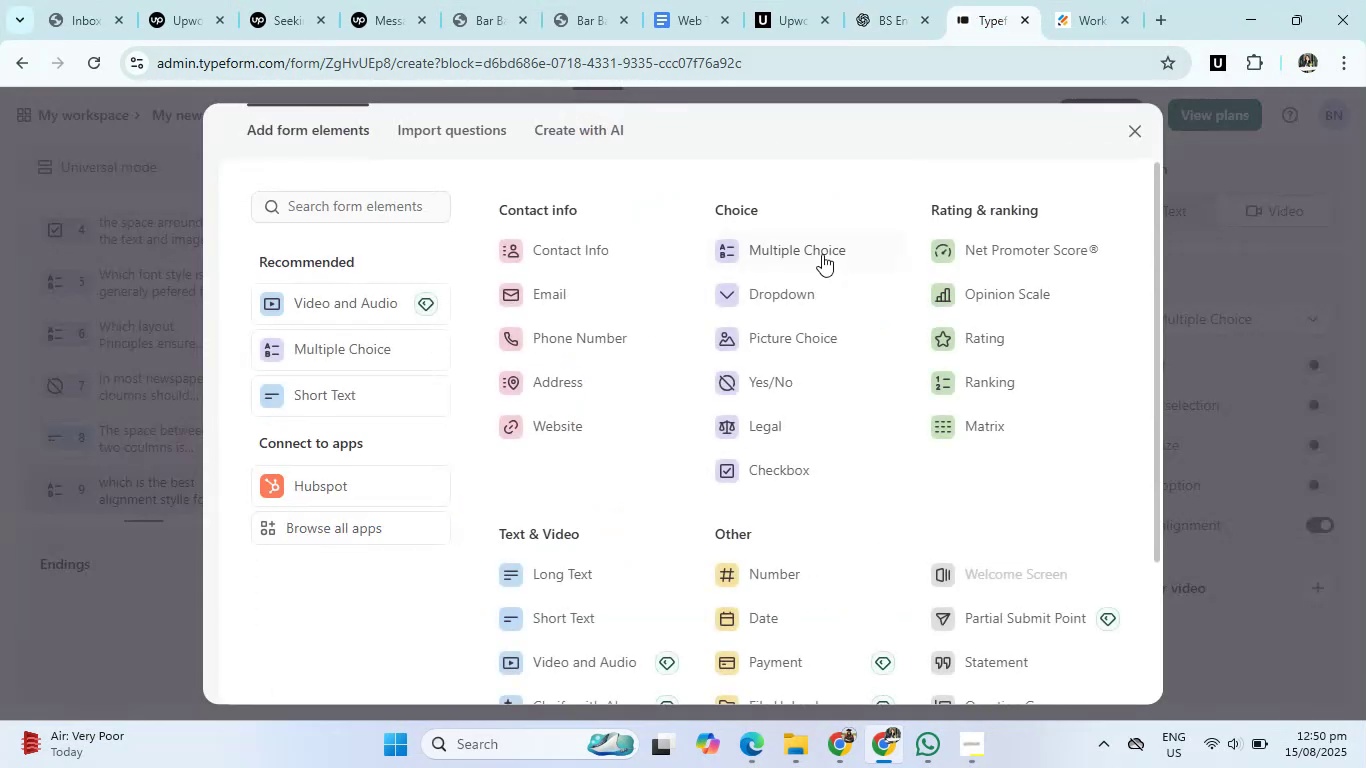 
left_click([822, 254])
 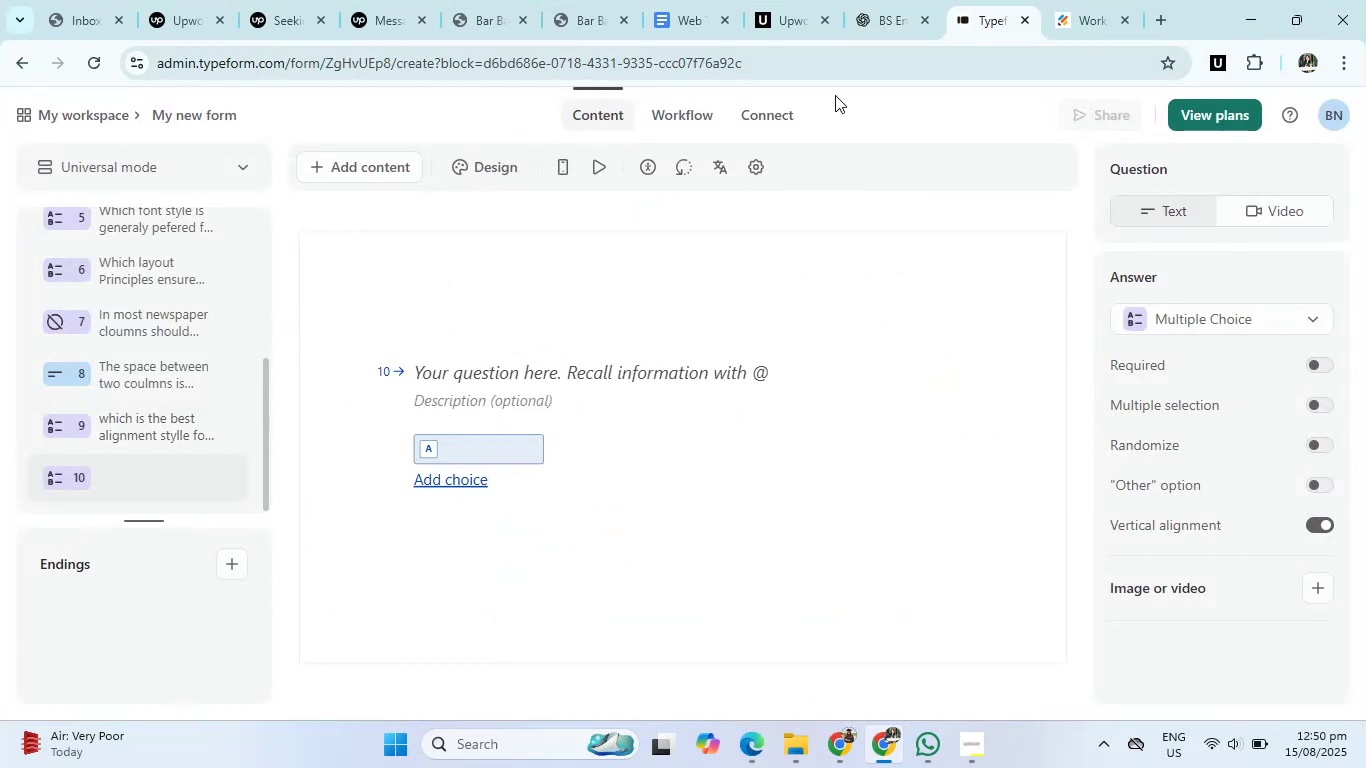 
left_click([856, 21])
 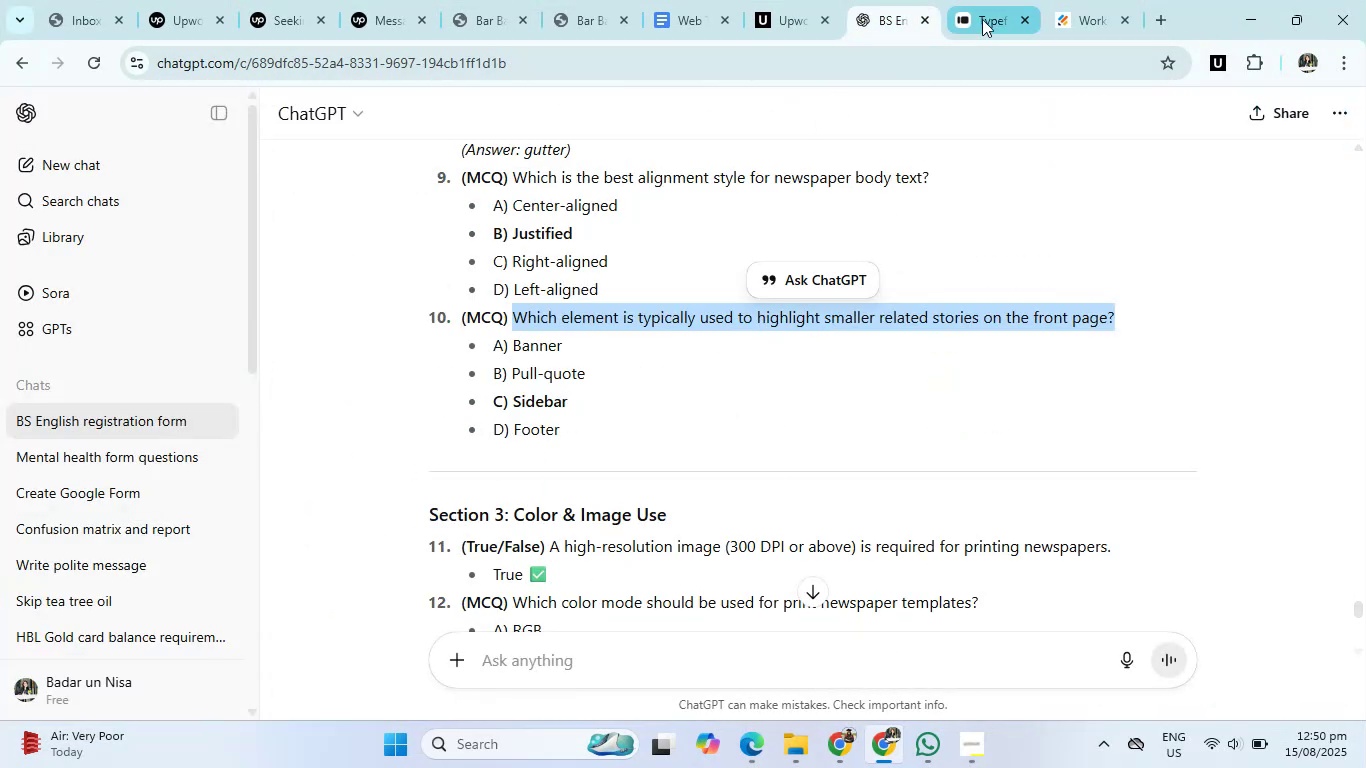 
left_click([982, 19])
 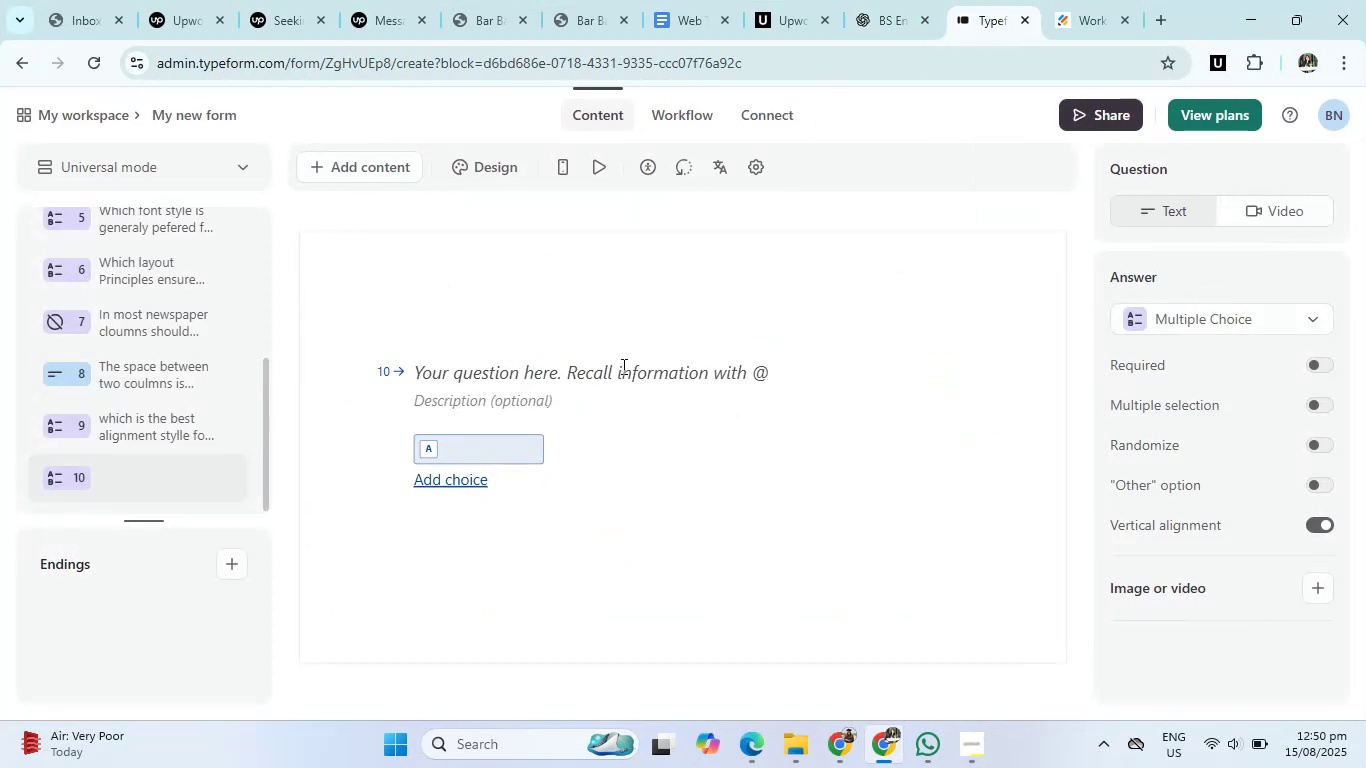 
left_click([618, 366])
 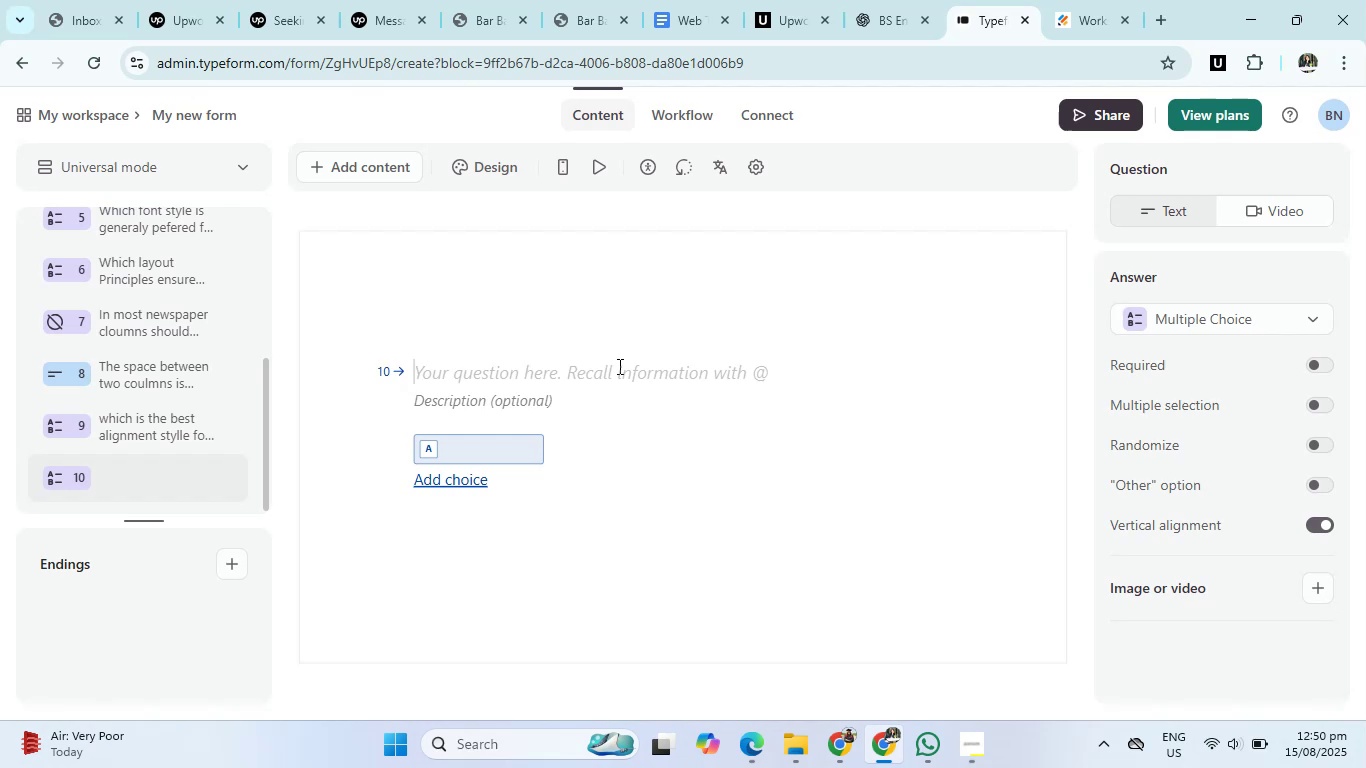 
type(Which element is typicaly used )
 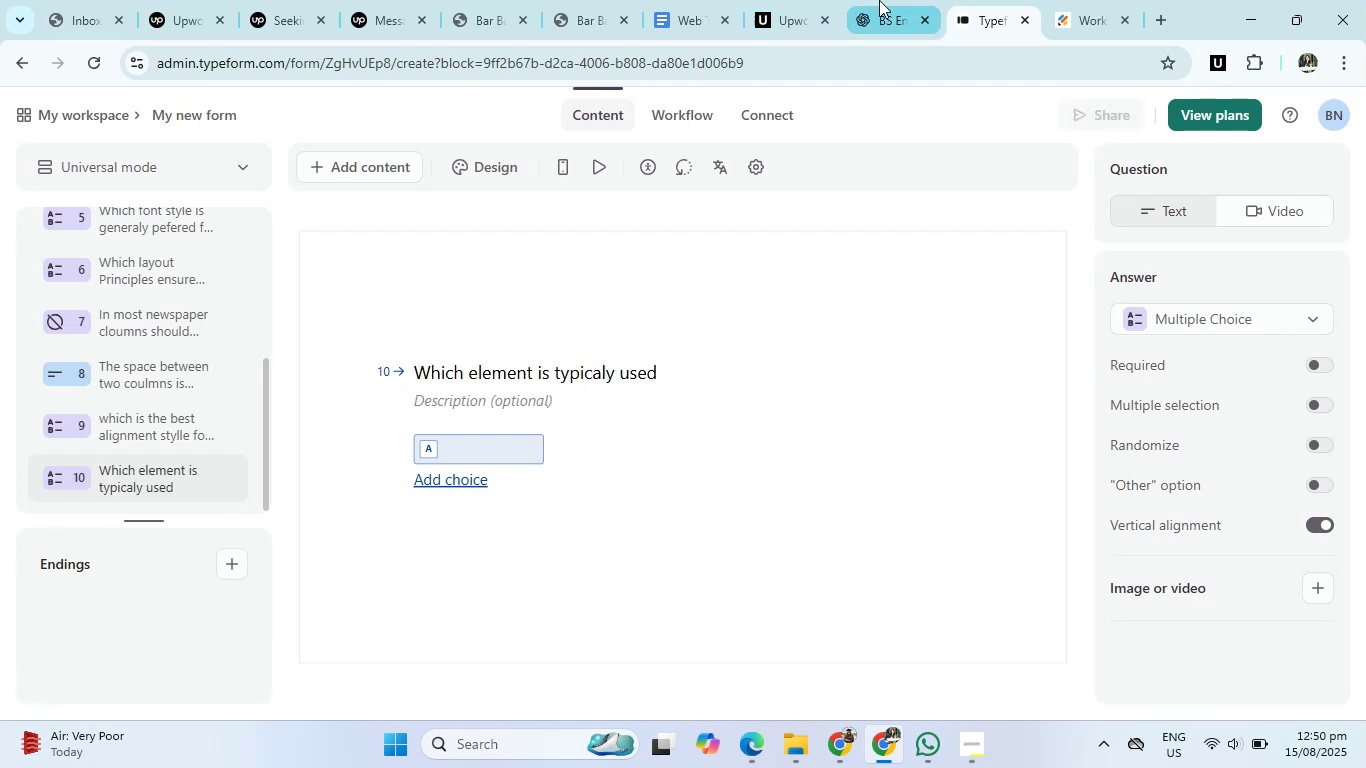 
left_click([879, 0])
 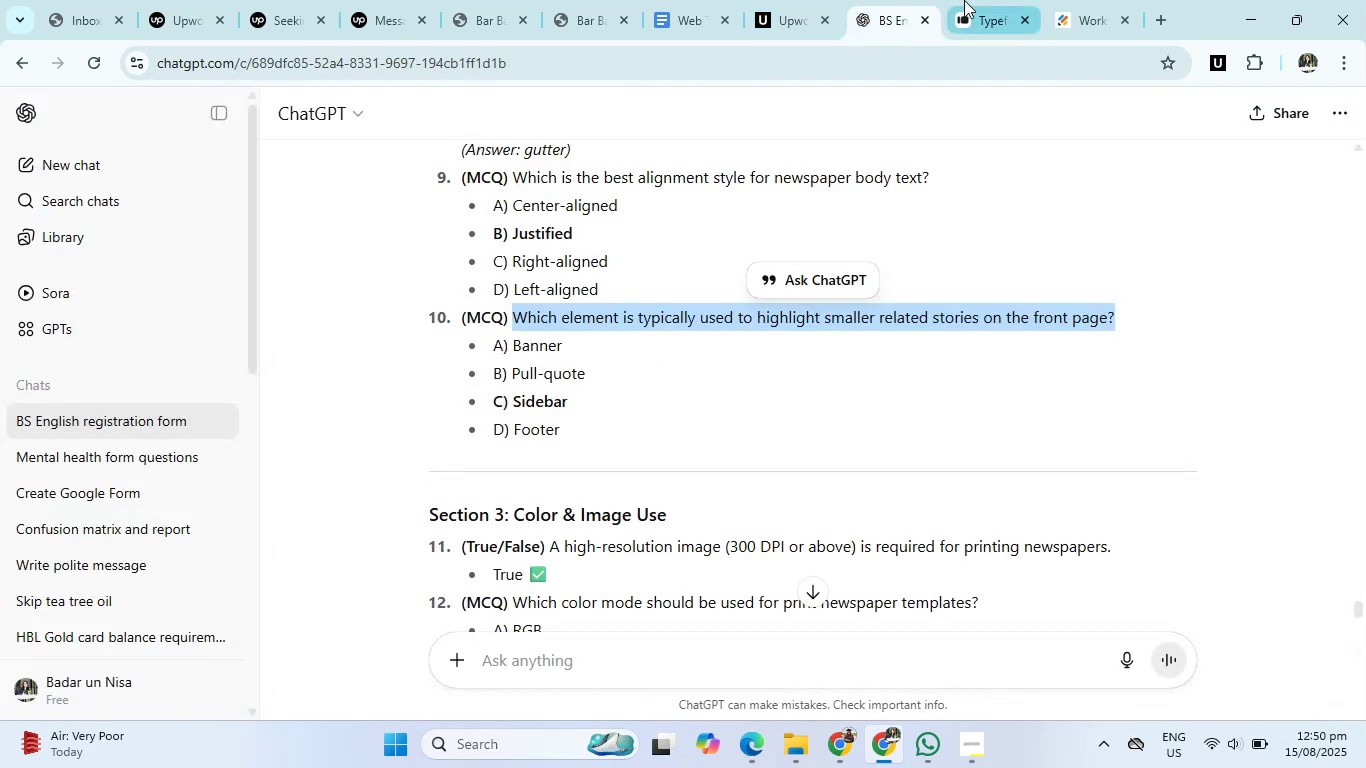 
left_click([970, 2])
 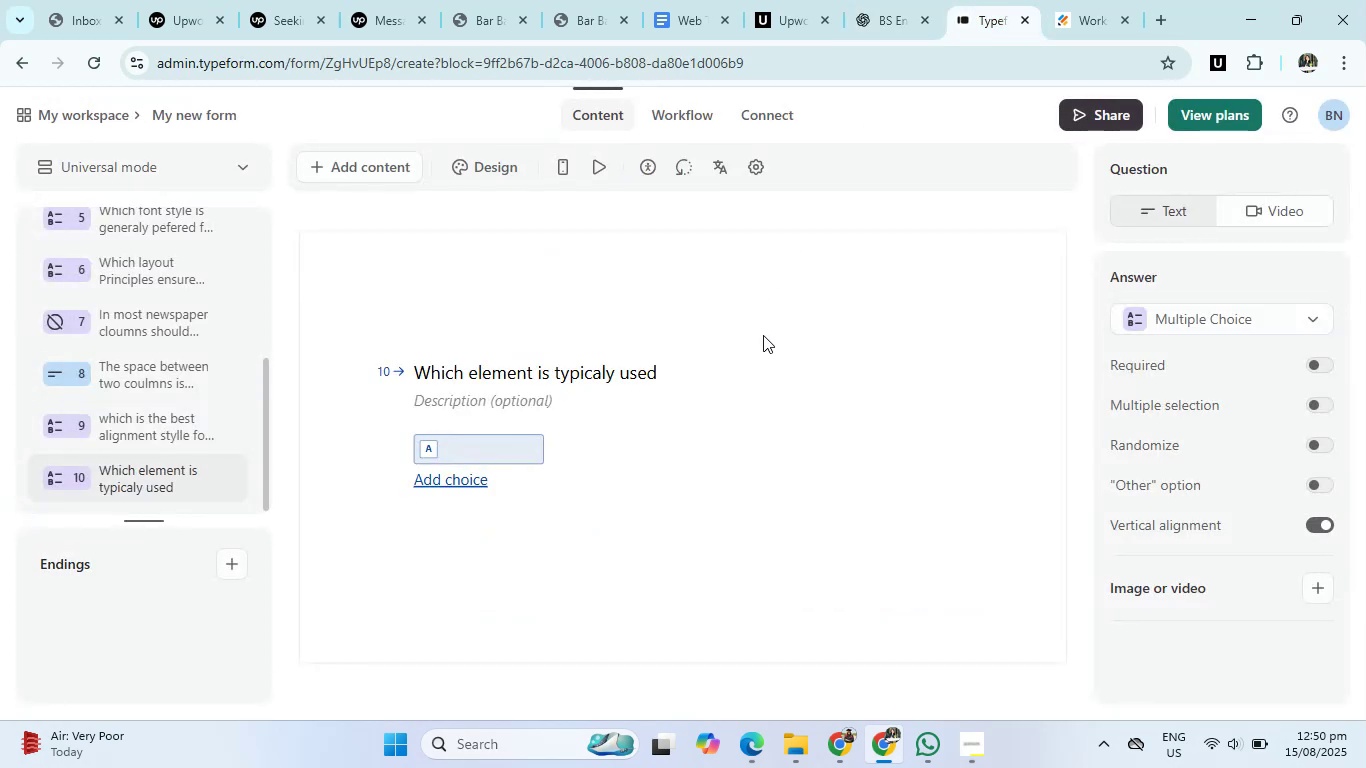 
type(to hj)
key(Backspace)
type(ighlight )
 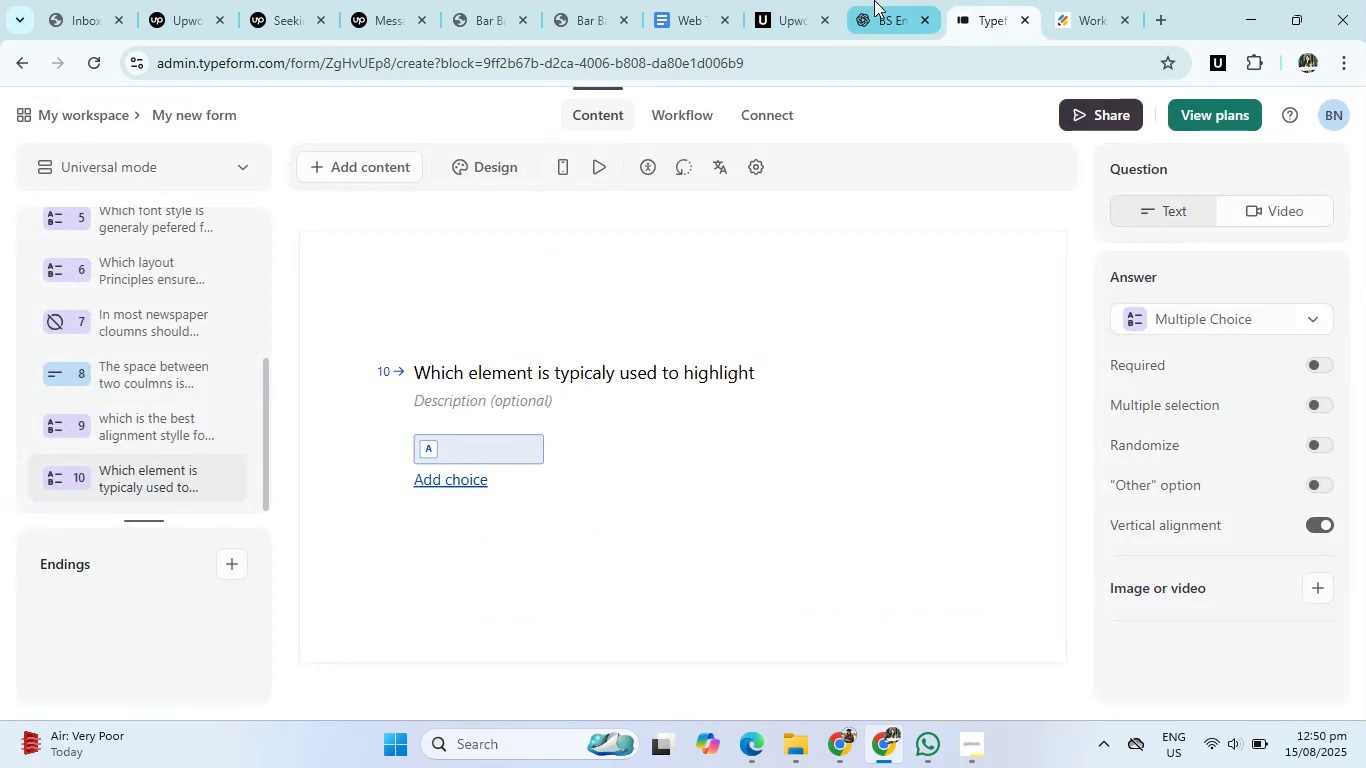 
left_click([874, 0])
 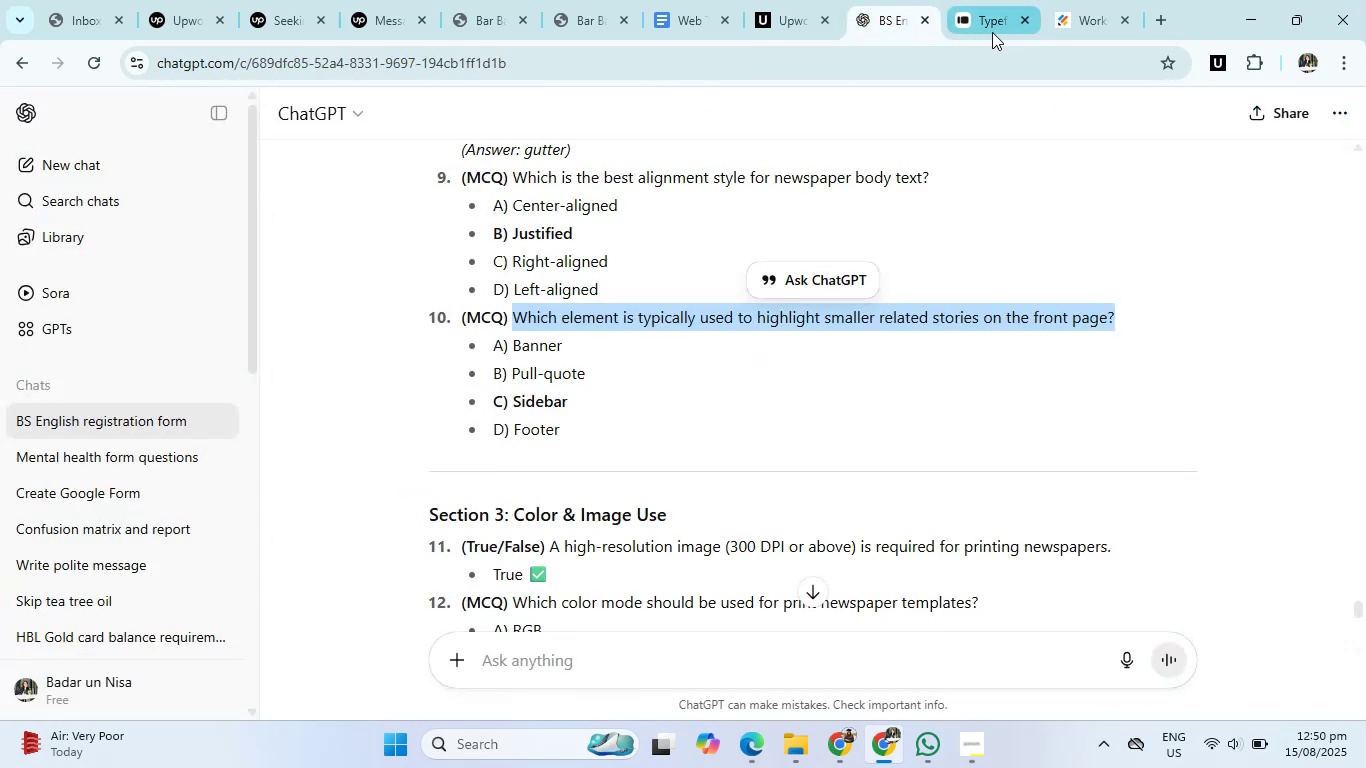 
left_click([992, 32])
 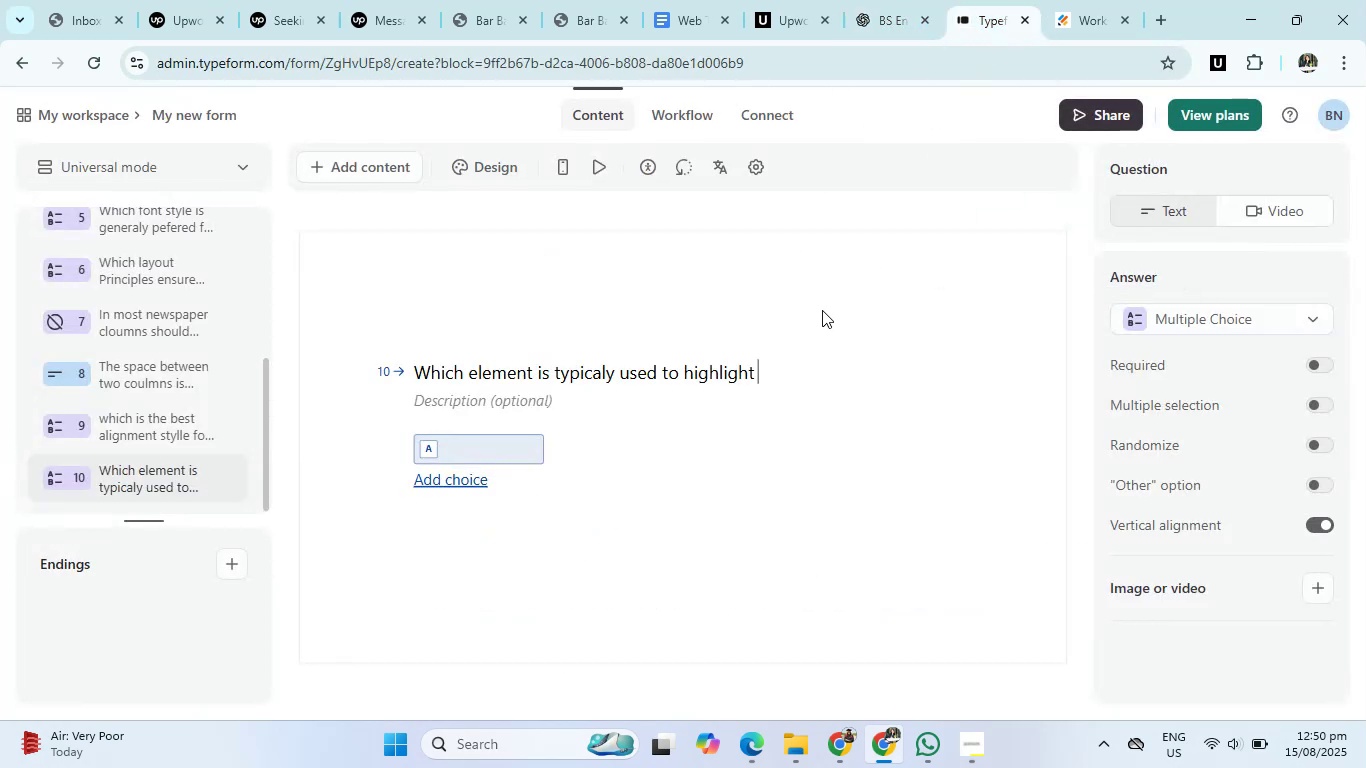 
type(samller realted stories )
 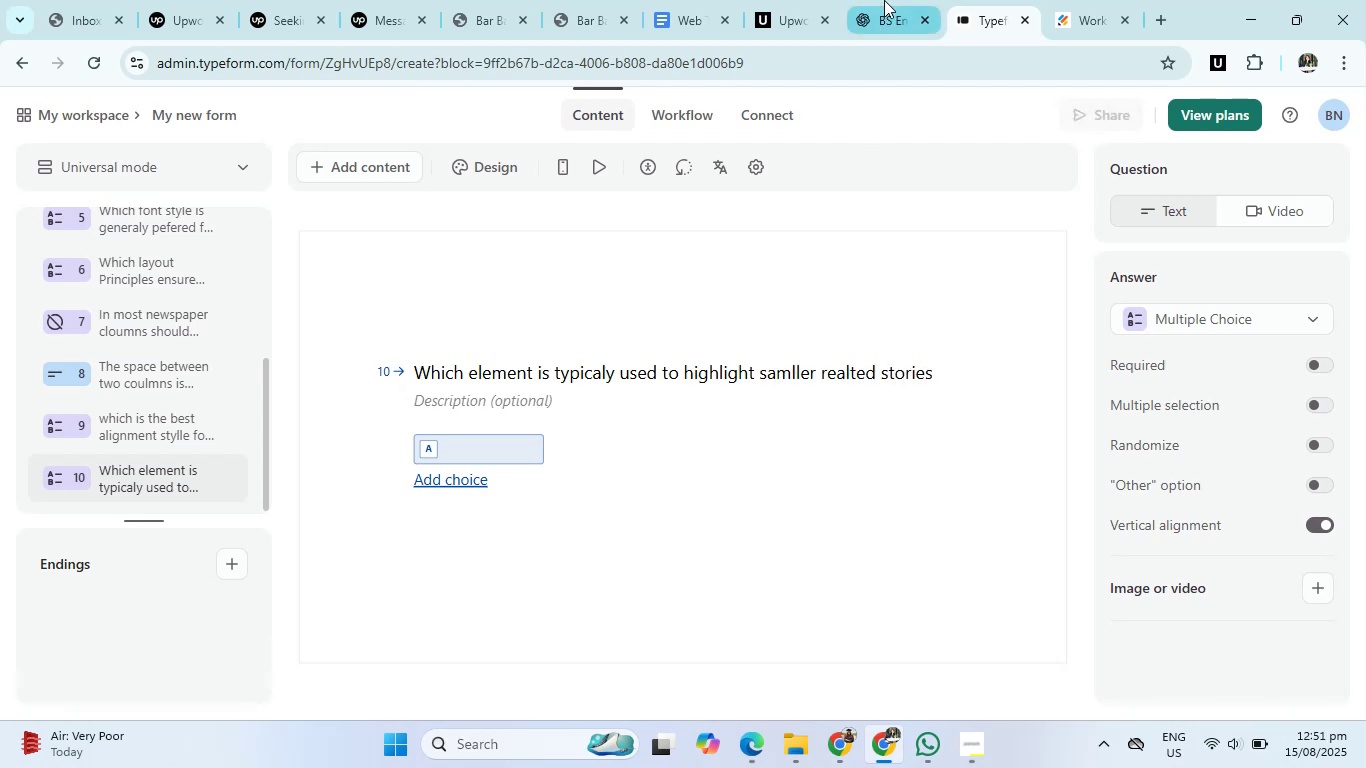 
left_click([884, 0])
 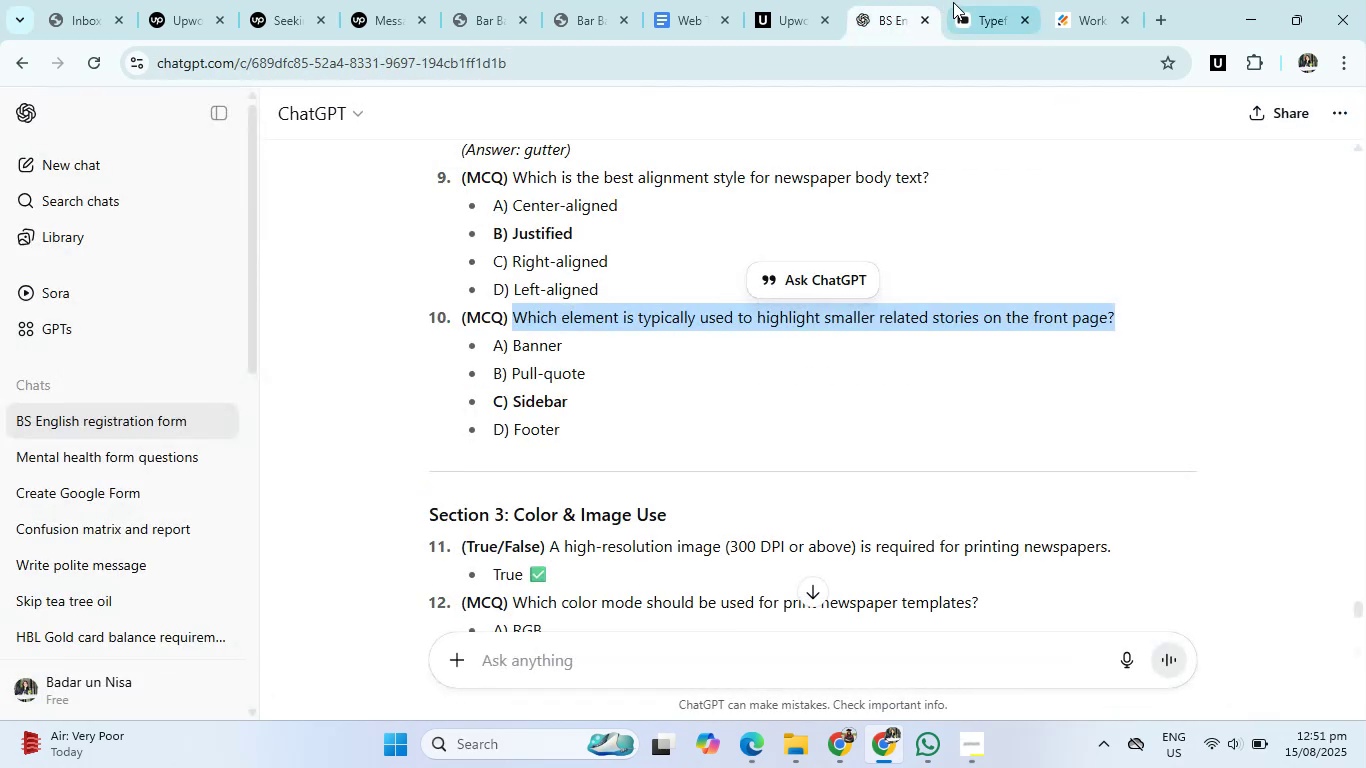 
left_click_drag(start_coordinate=[978, 6], to_coordinate=[872, 250])
 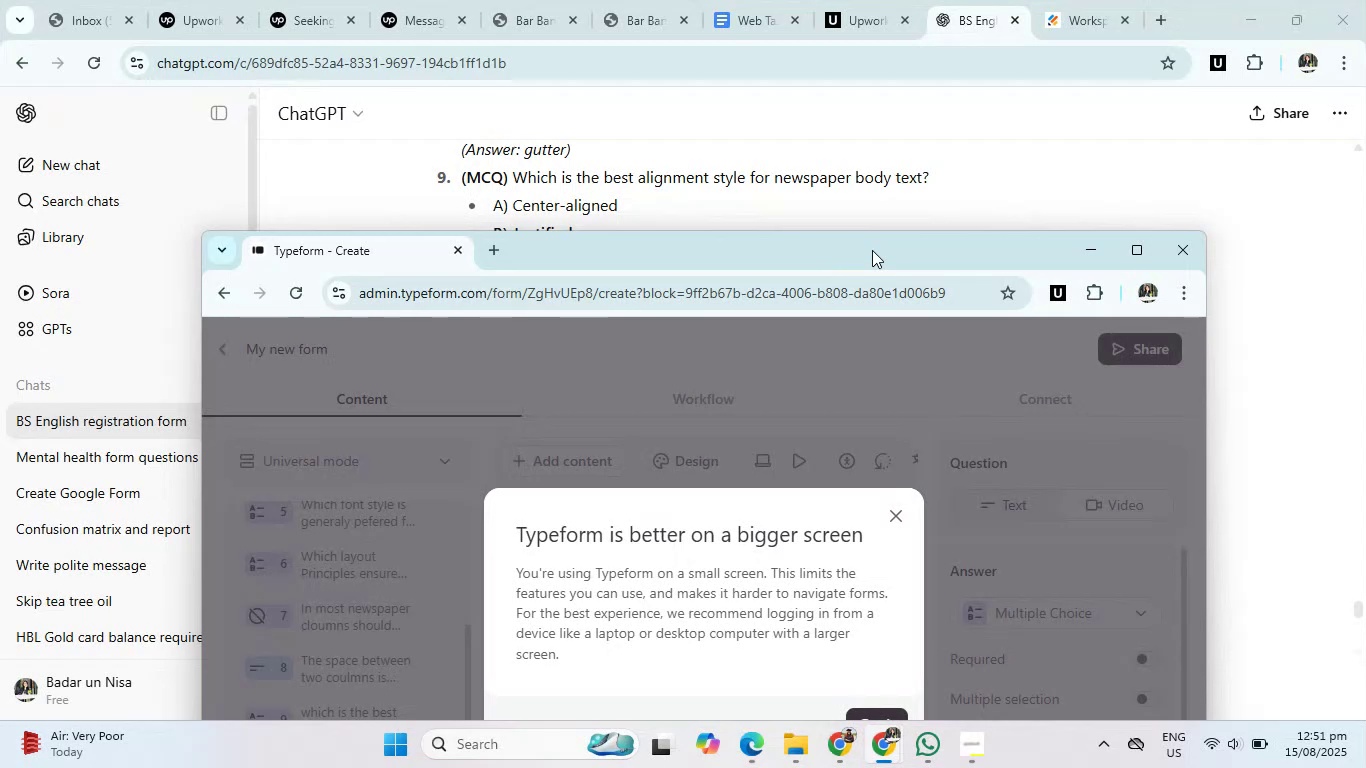 
left_click_drag(start_coordinate=[329, 252], to_coordinate=[987, 31])
 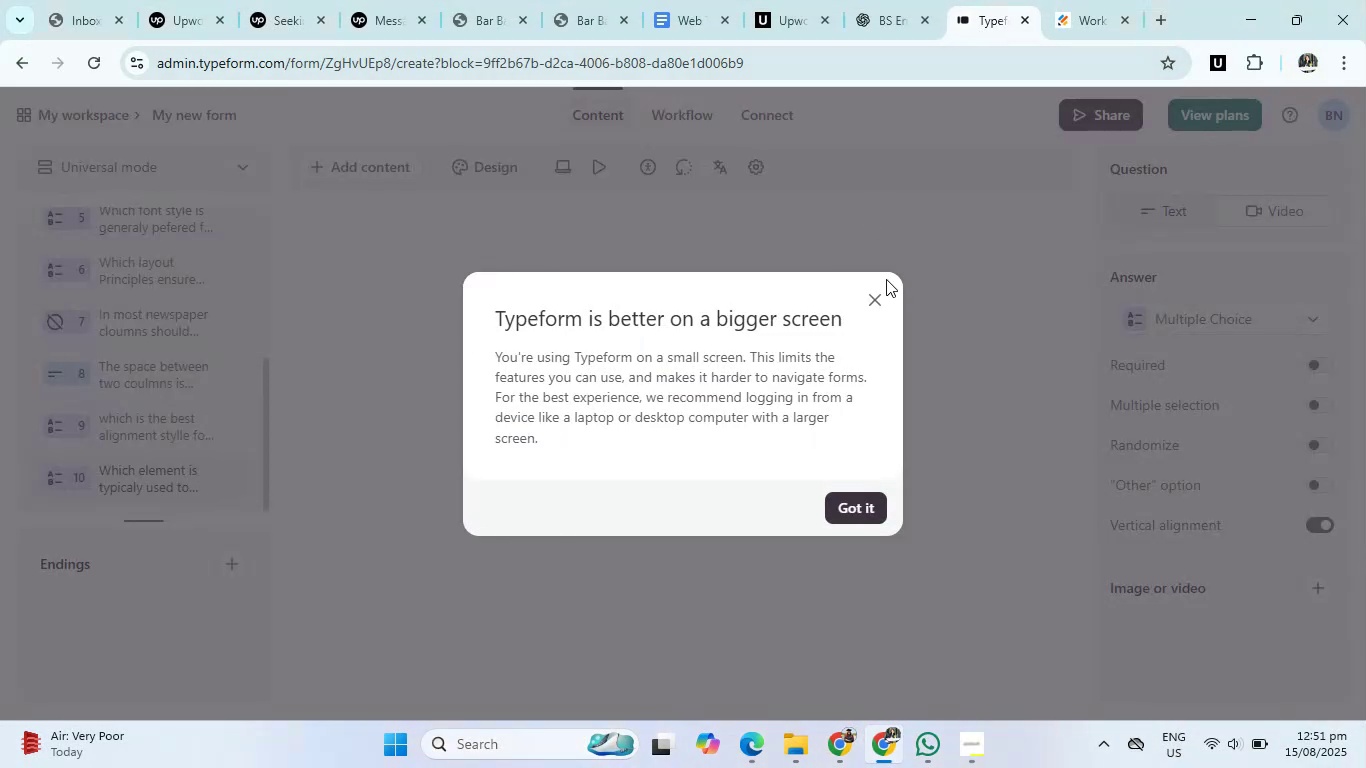 
left_click([874, 299])
 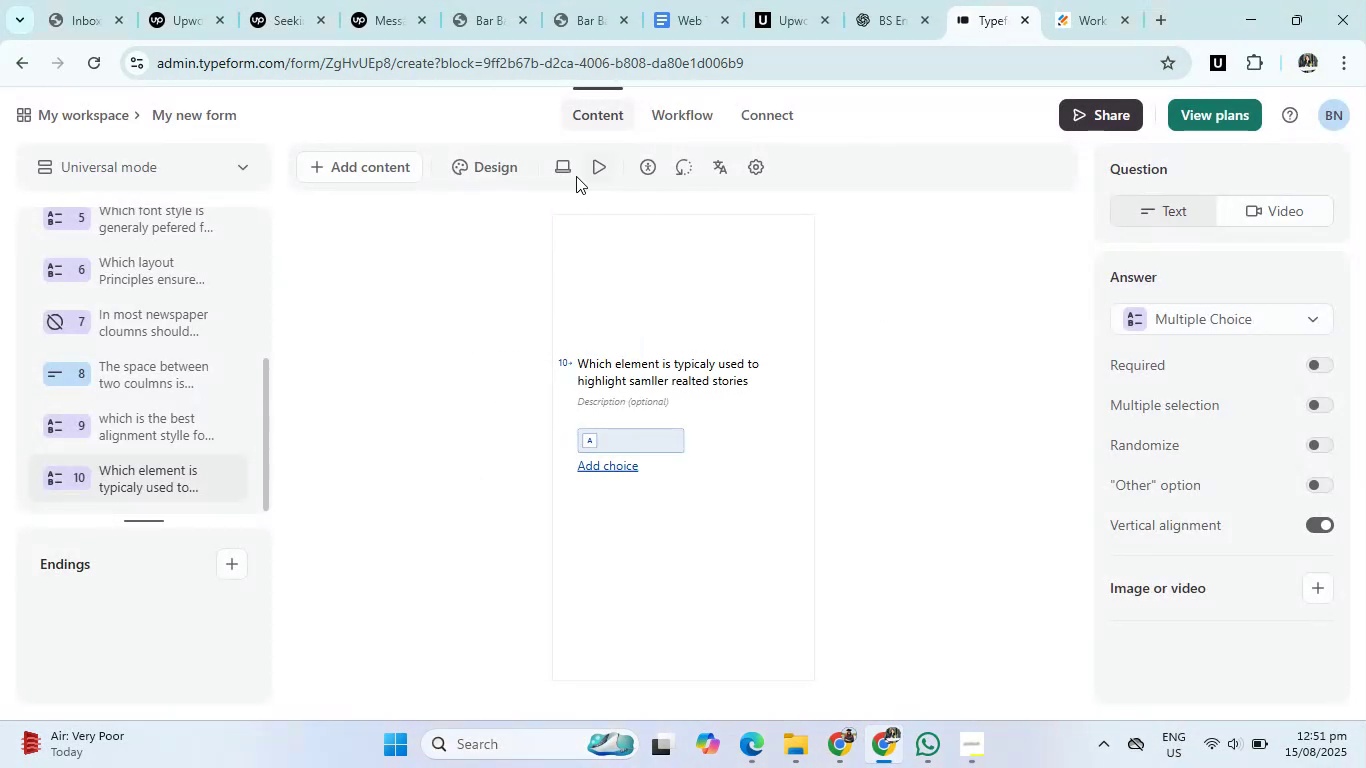 
left_click([565, 171])
 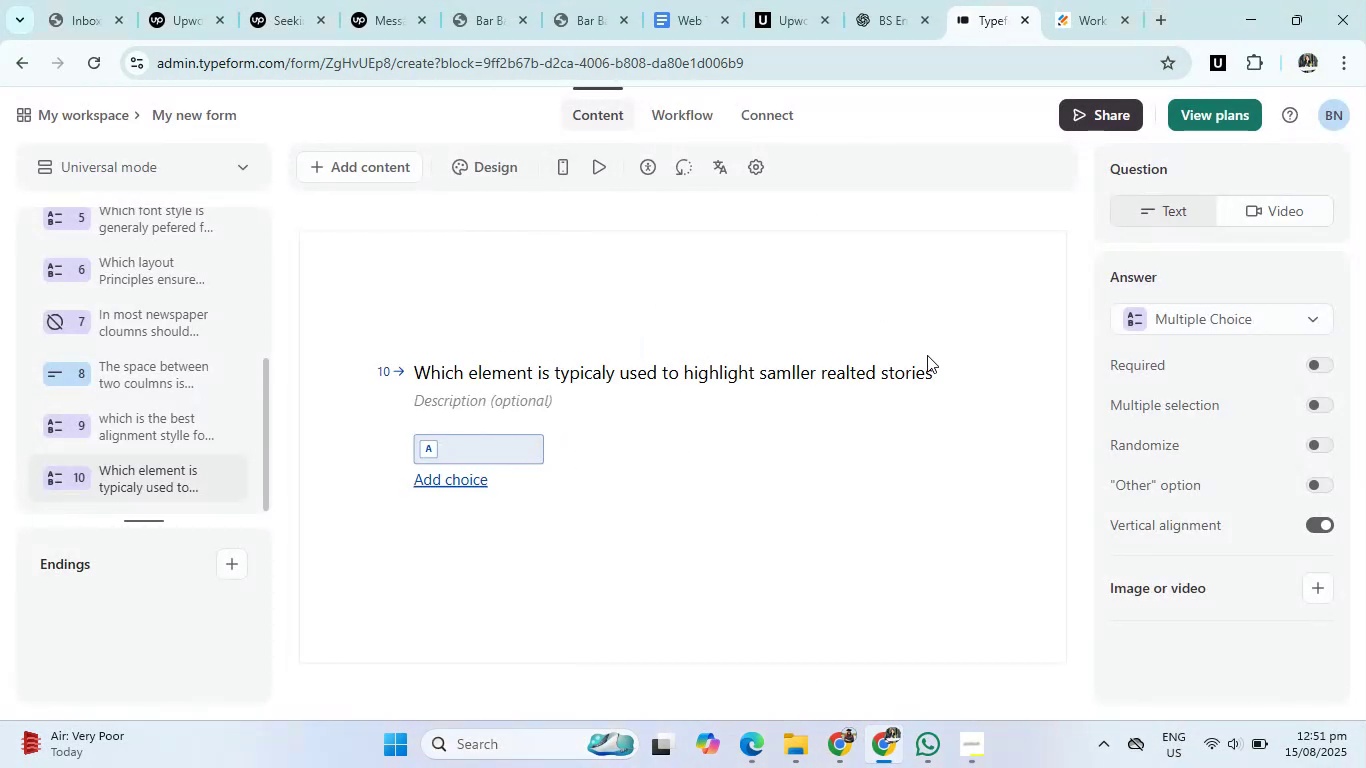 
left_click([934, 375])
 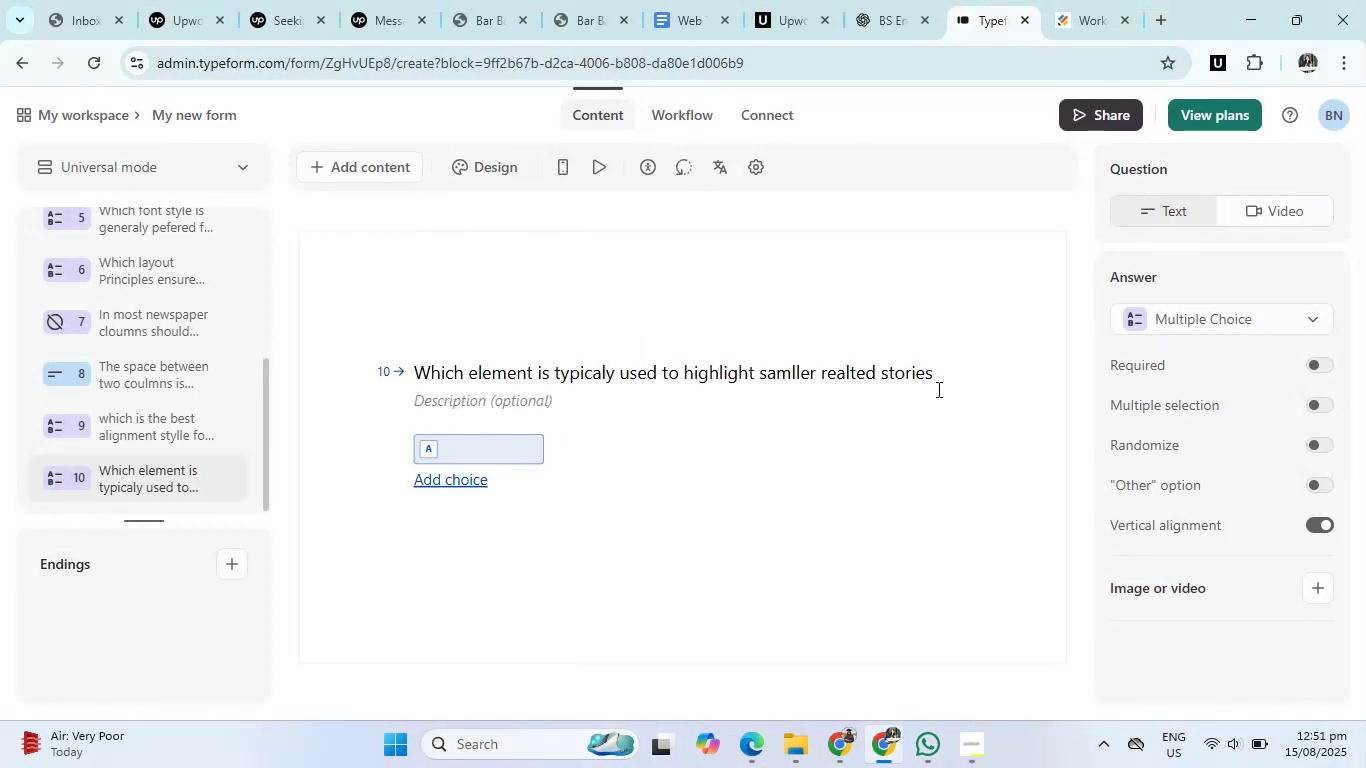 
type( on the front a)
key(Backspace)
type(page.)
 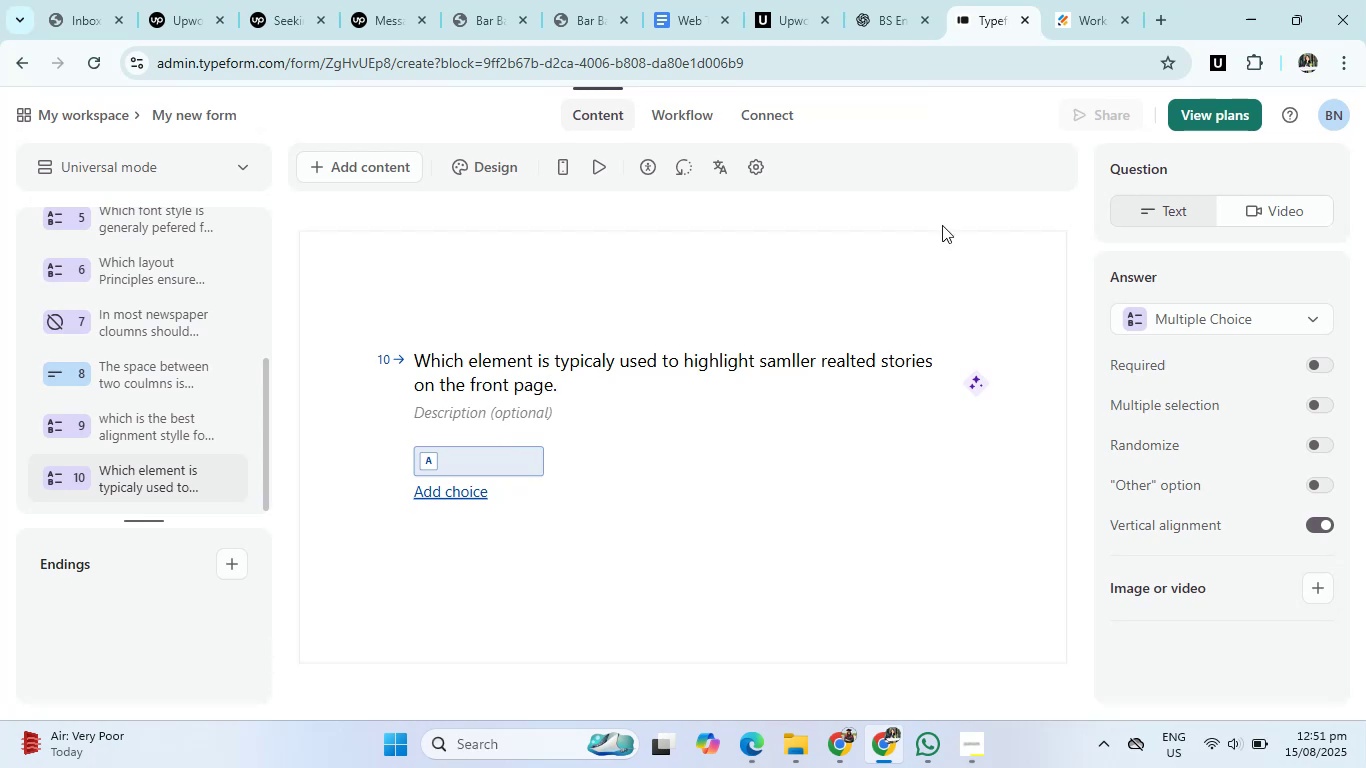 
left_click([879, 0])
 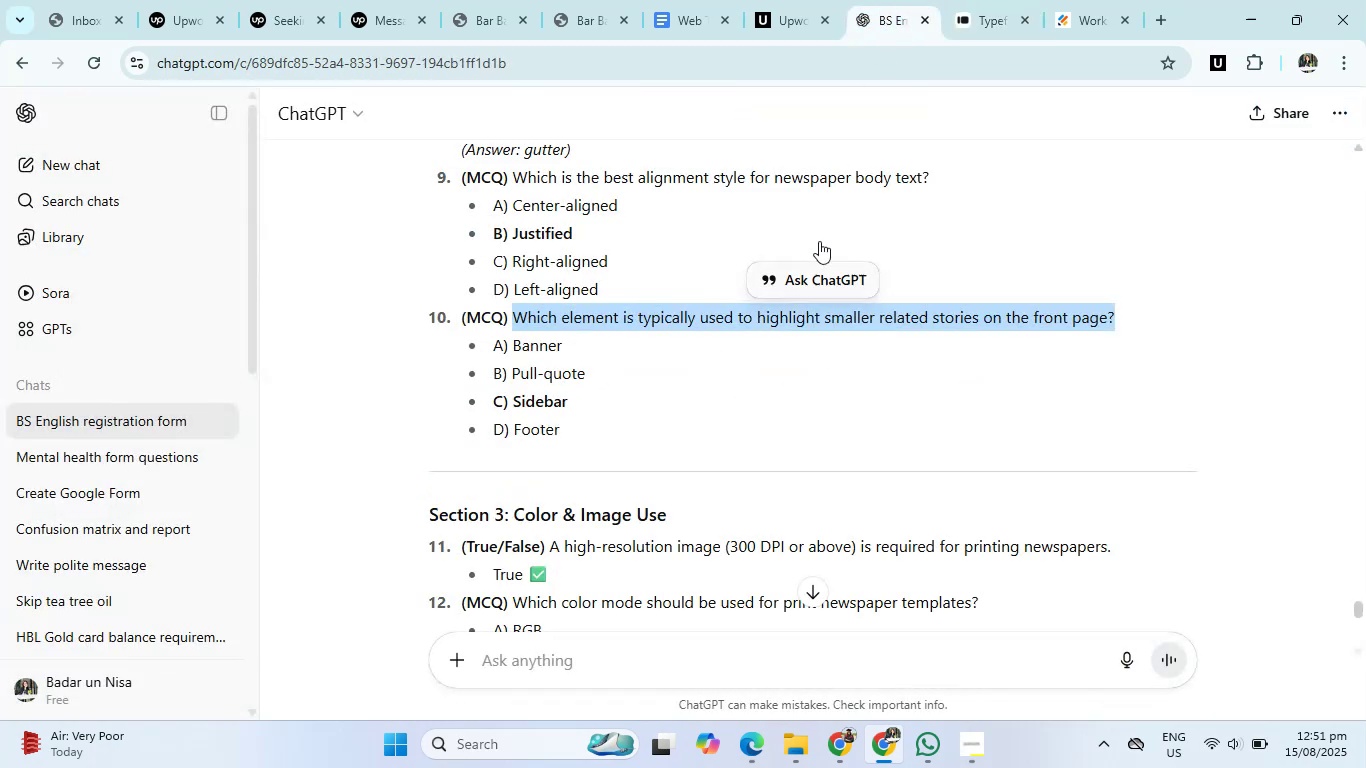 
left_click([1003, 2])
 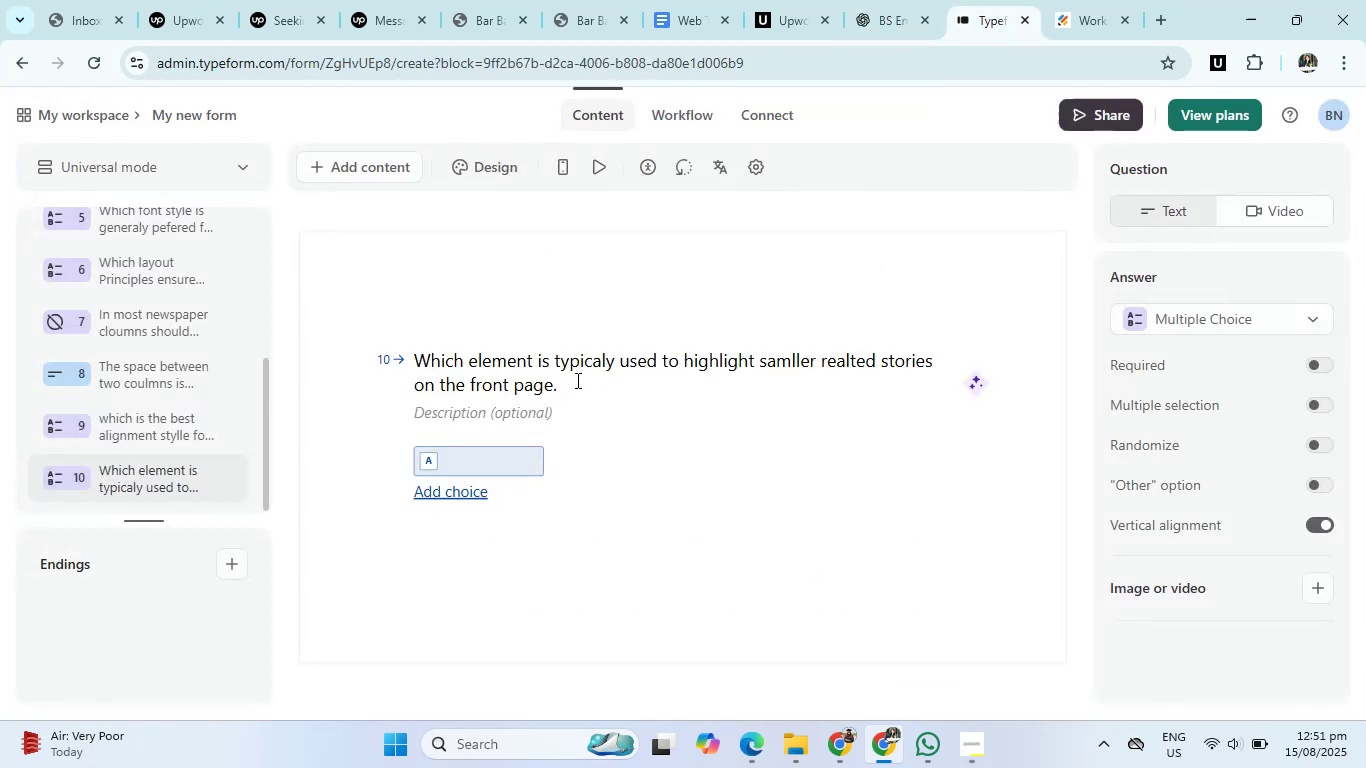 
left_click([575, 381])
 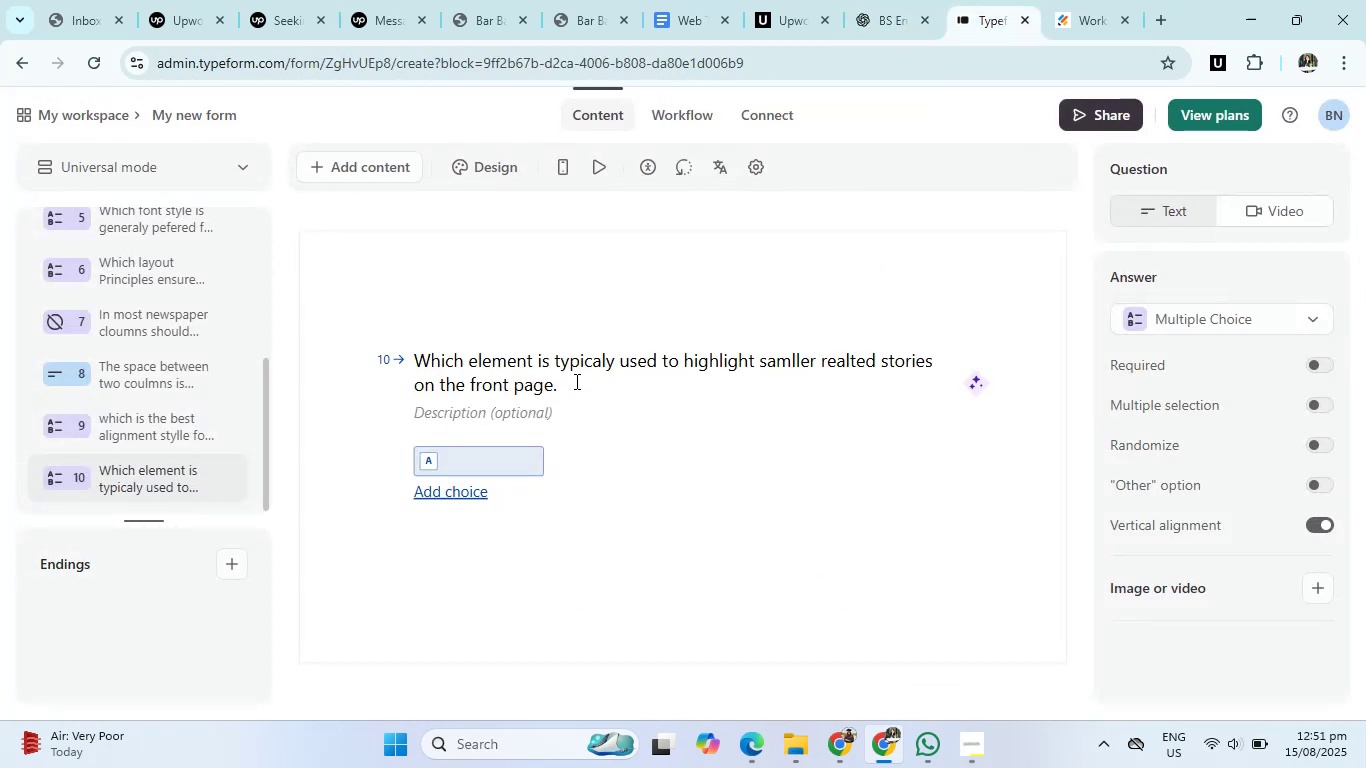 
key(Backspace)
 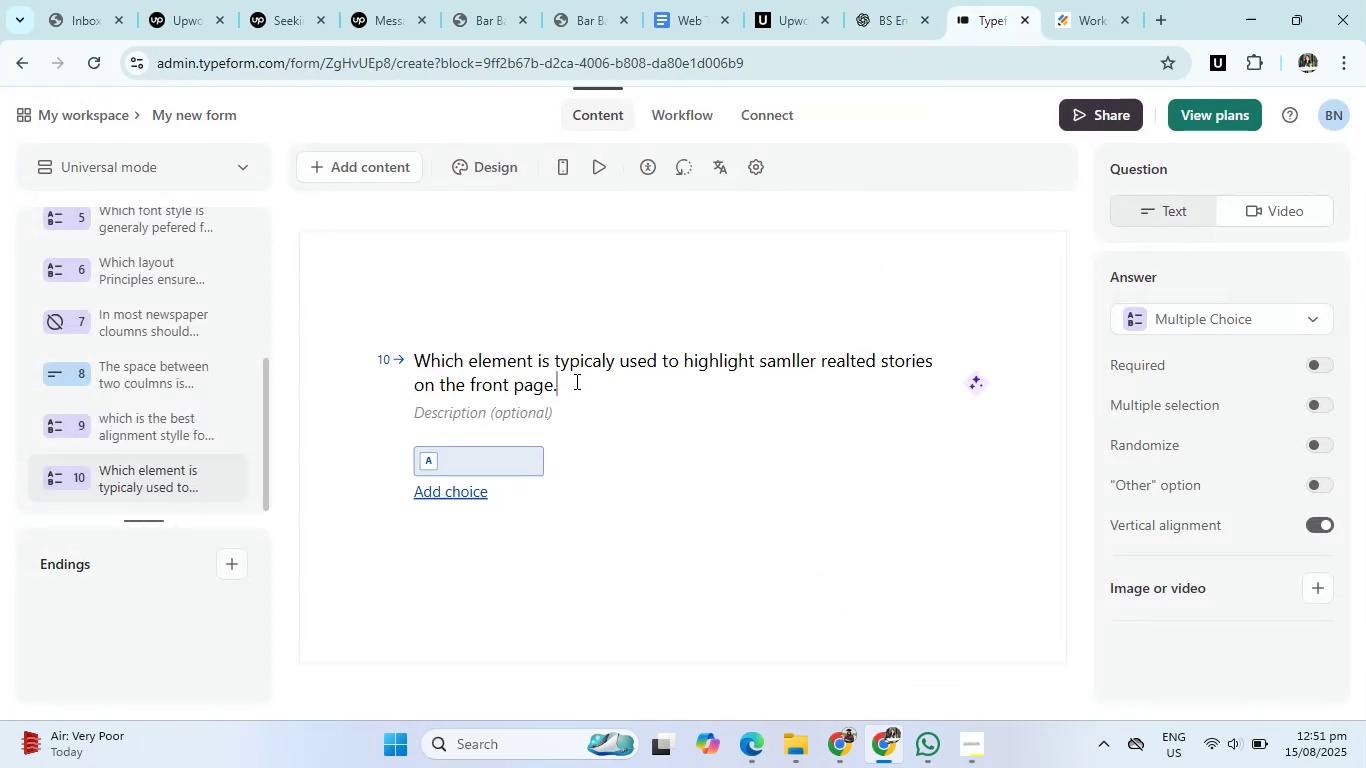 
key(Backspace)
 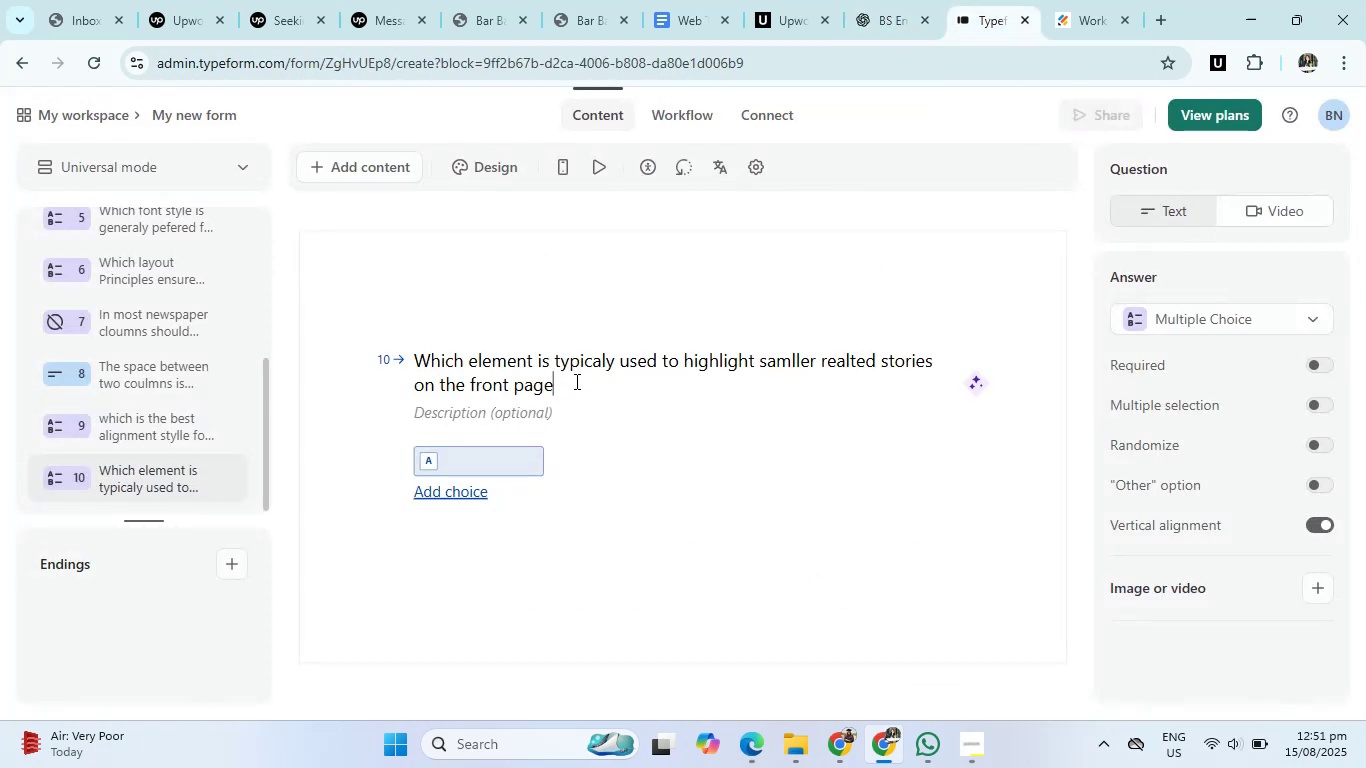 
key(Shift+Slash)
 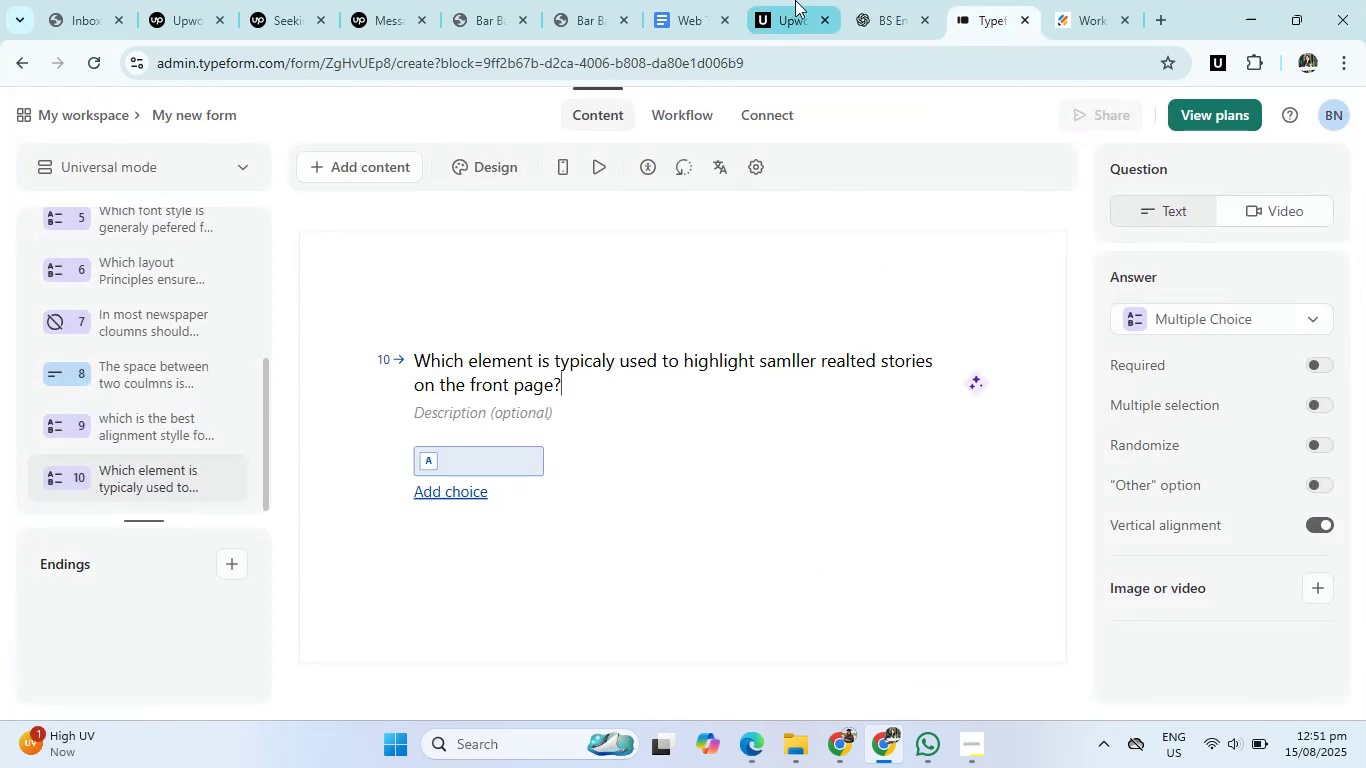 
left_click([871, 0])
 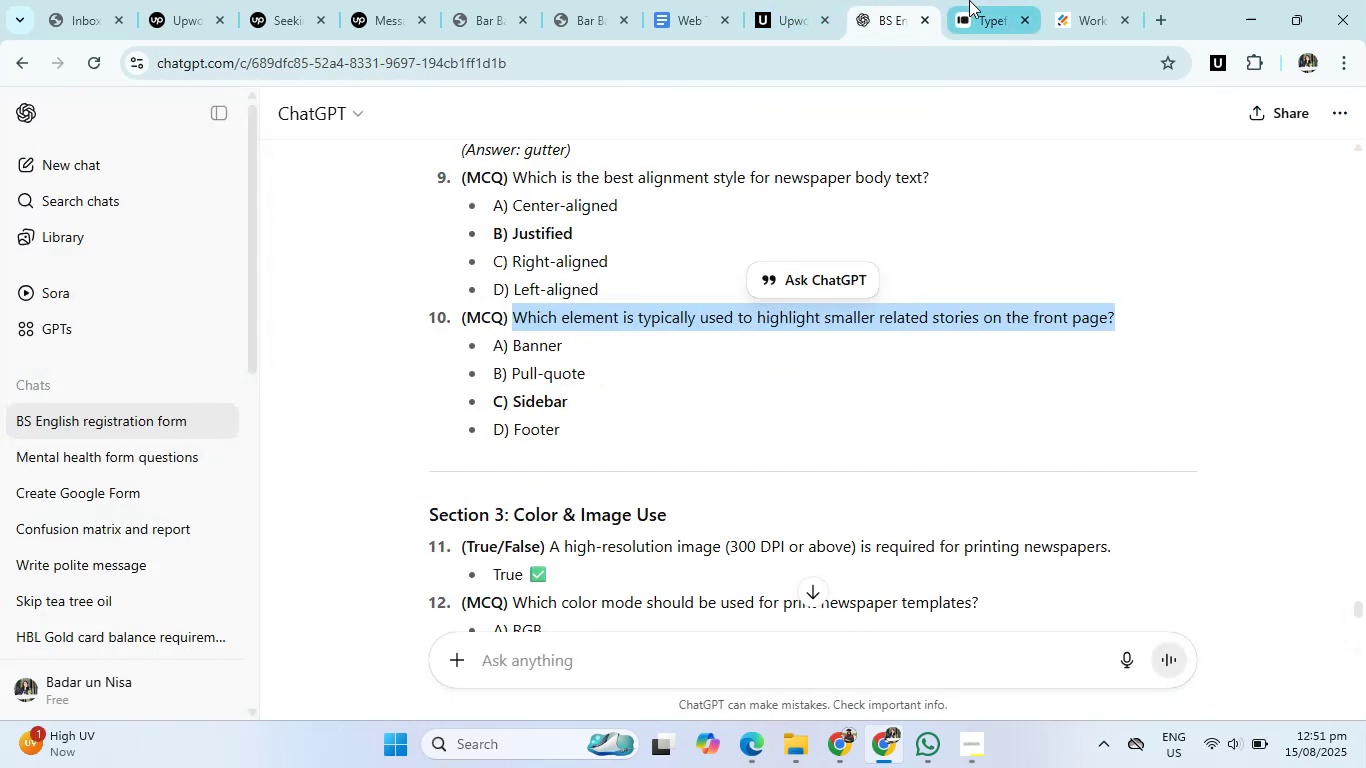 
left_click([979, 0])
 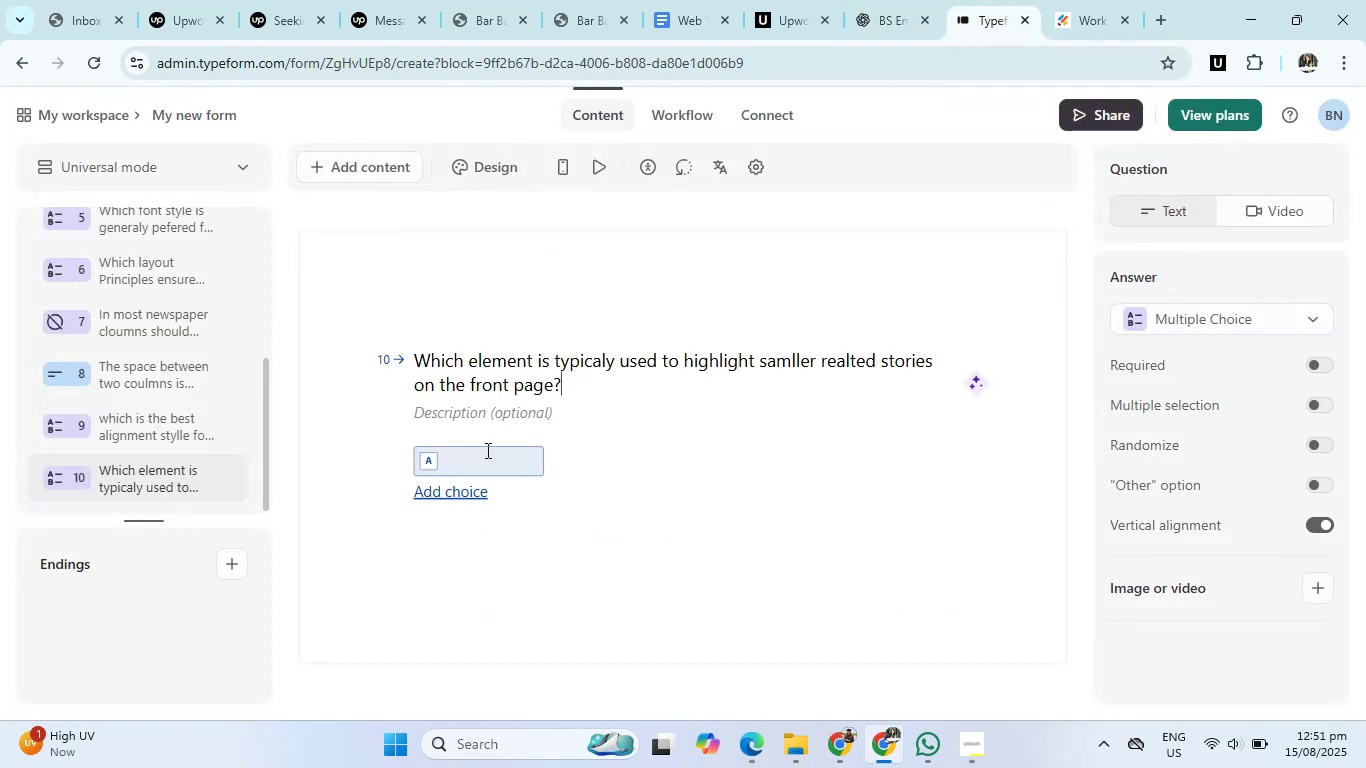 
left_click([482, 471])
 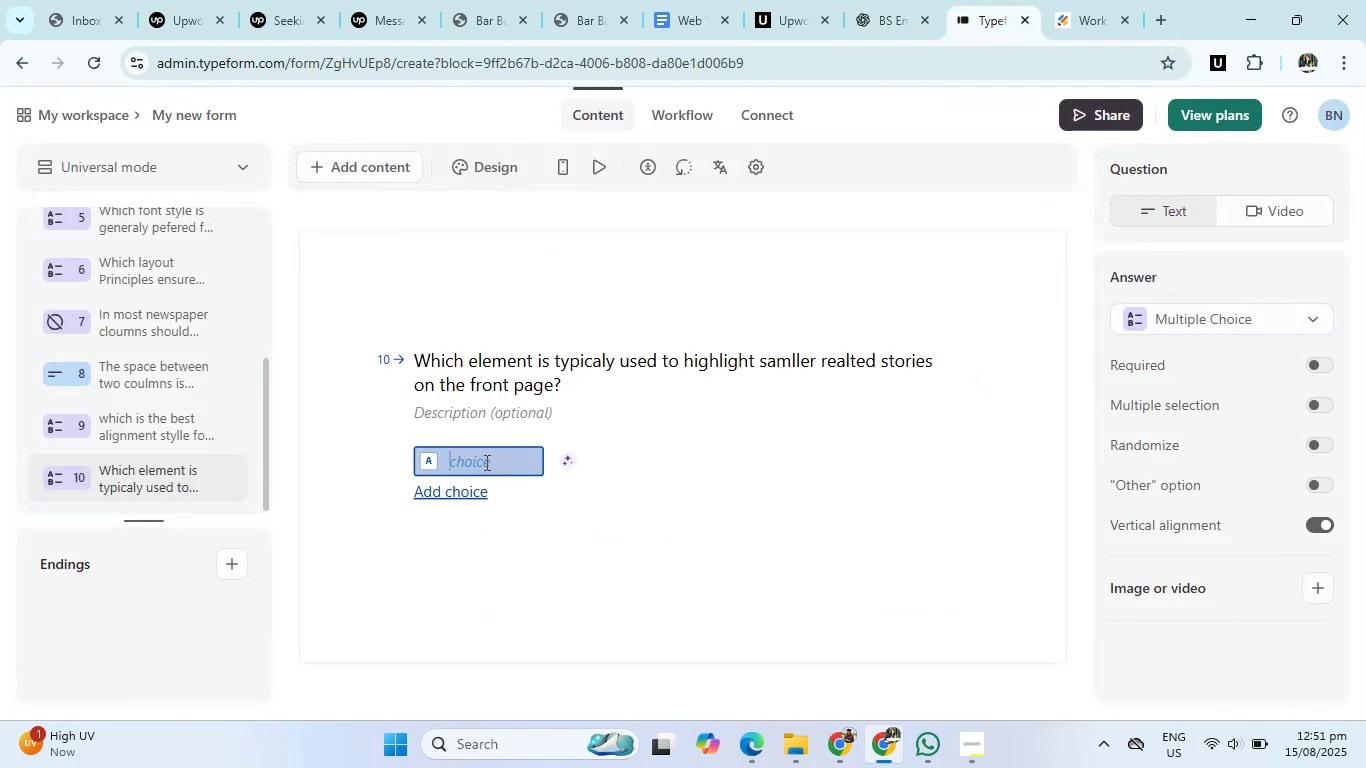 
type(Banner)
 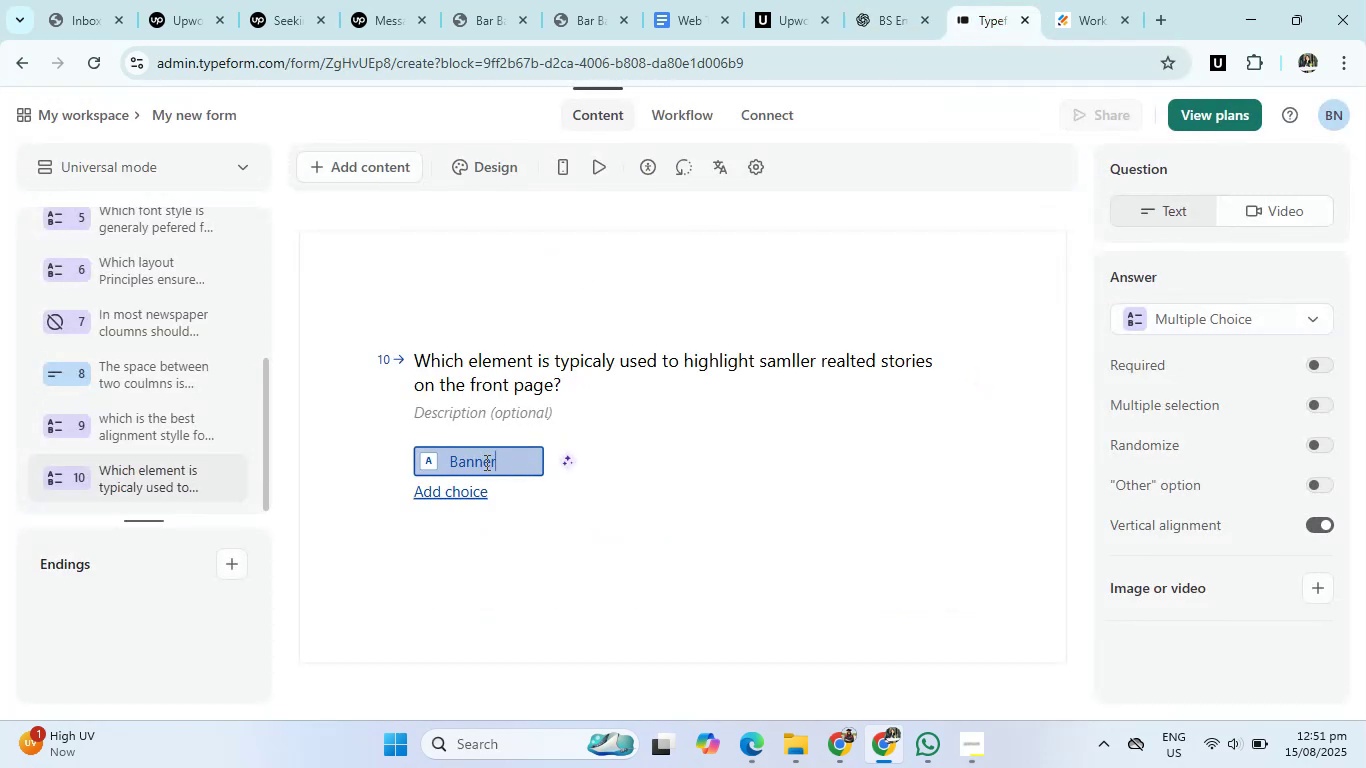 
key(Enter)
 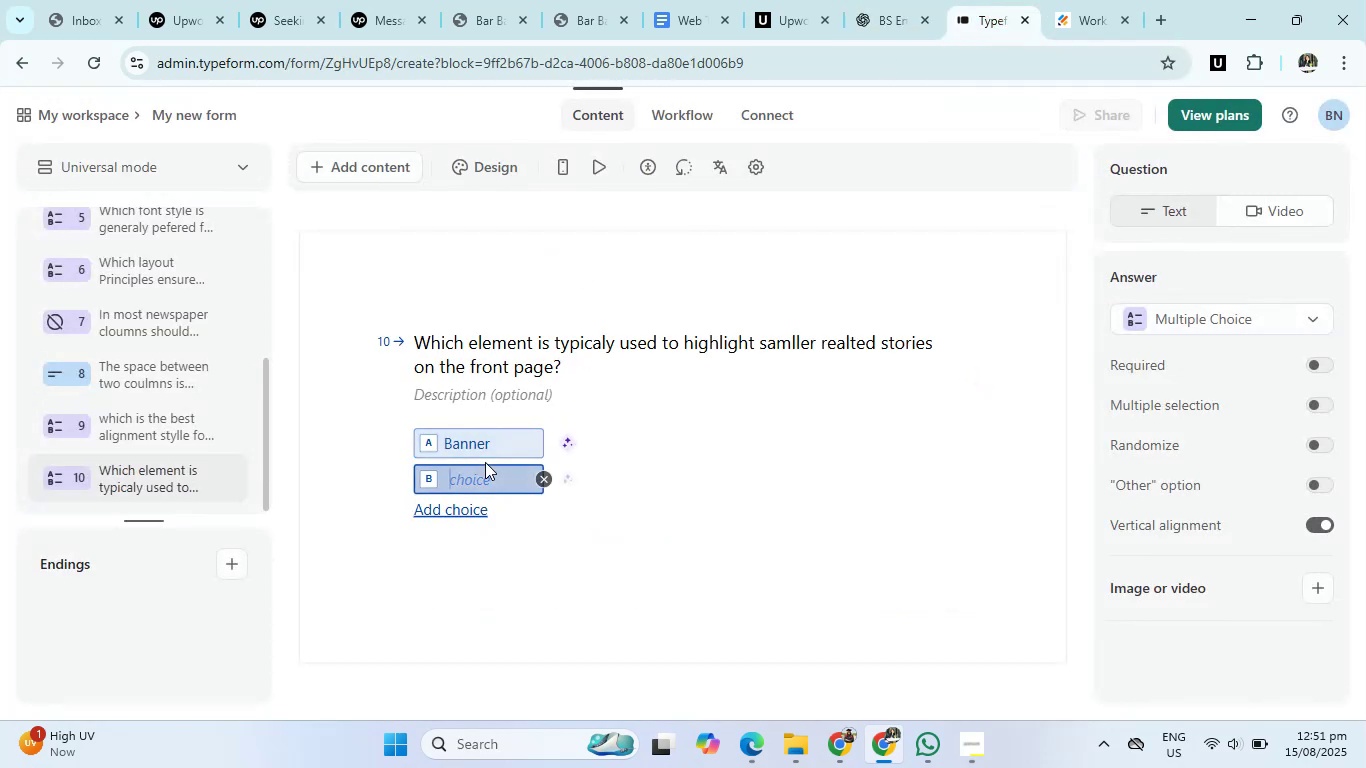 
type(Pull-quote)
 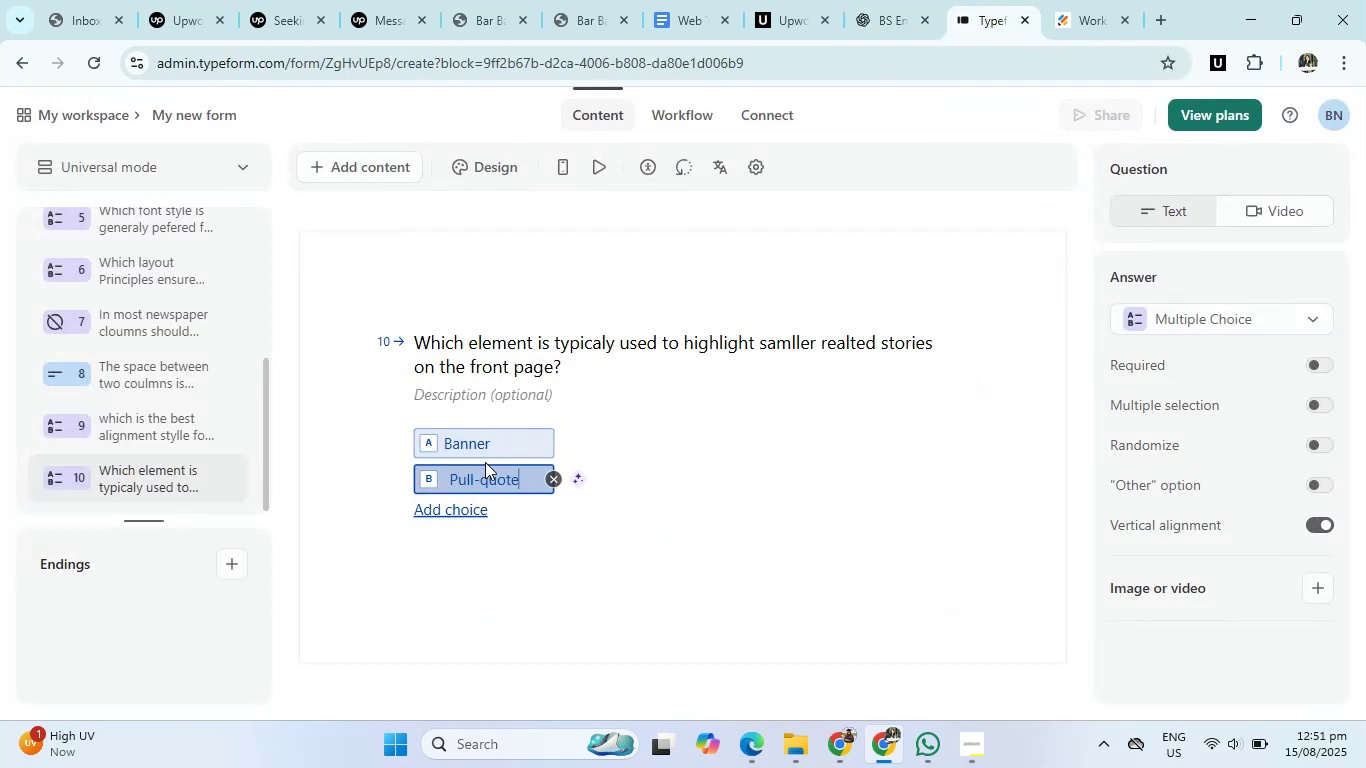 
key(Enter)
 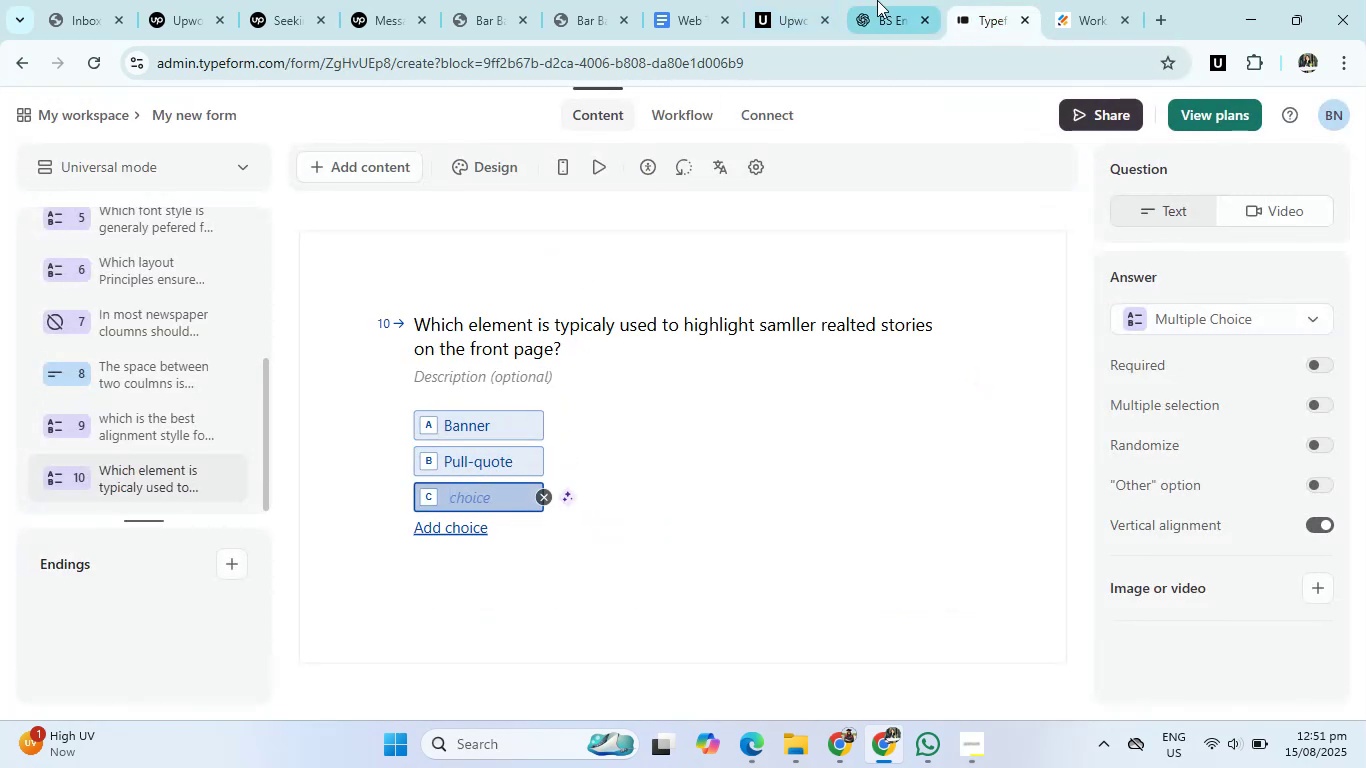 
left_click([879, 0])
 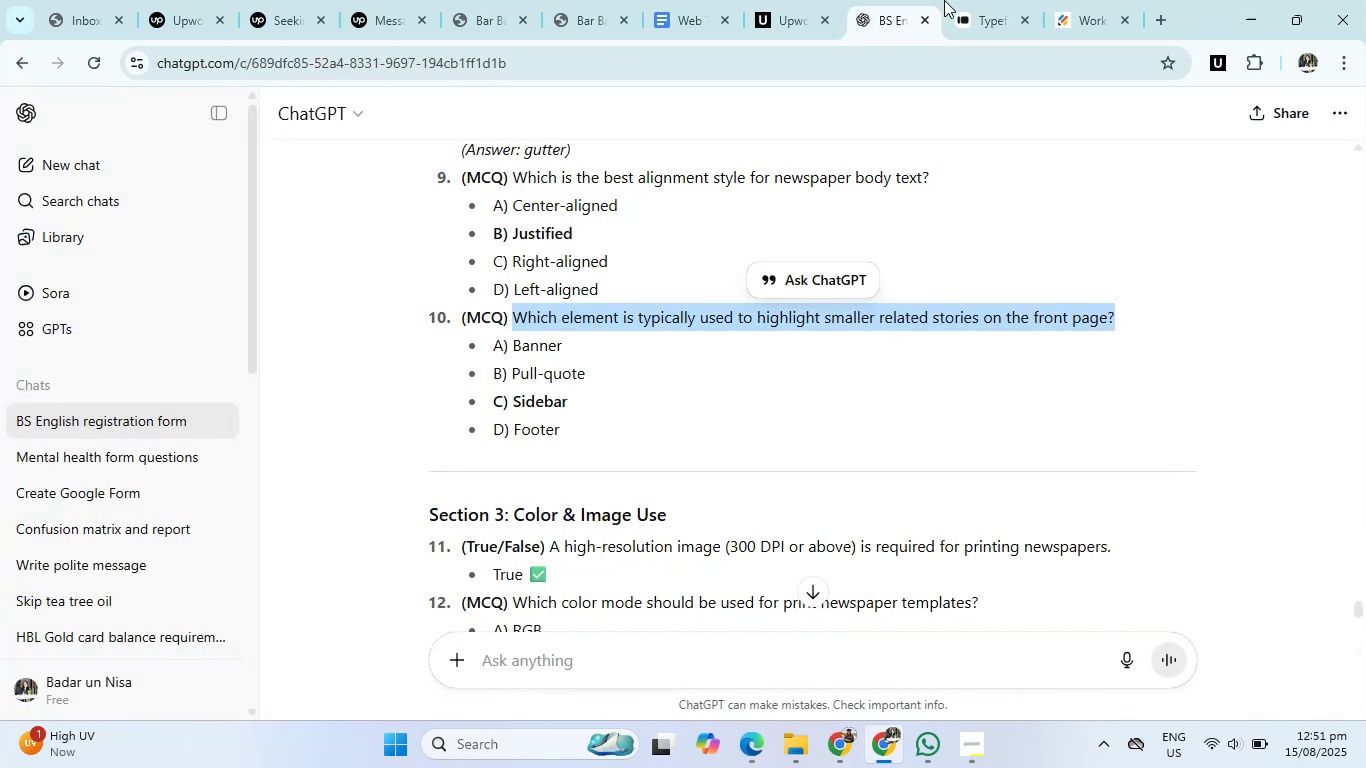 
left_click([970, 0])
 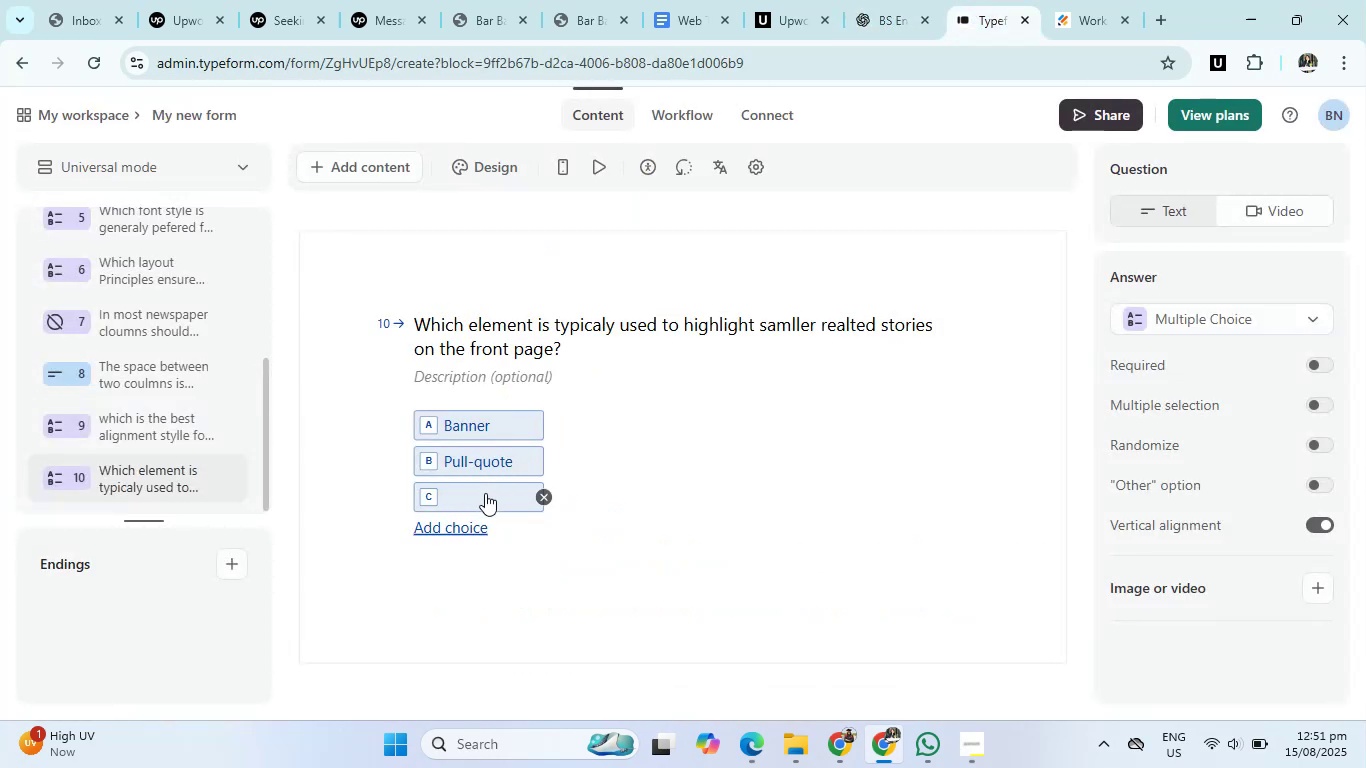 
left_click([483, 496])
 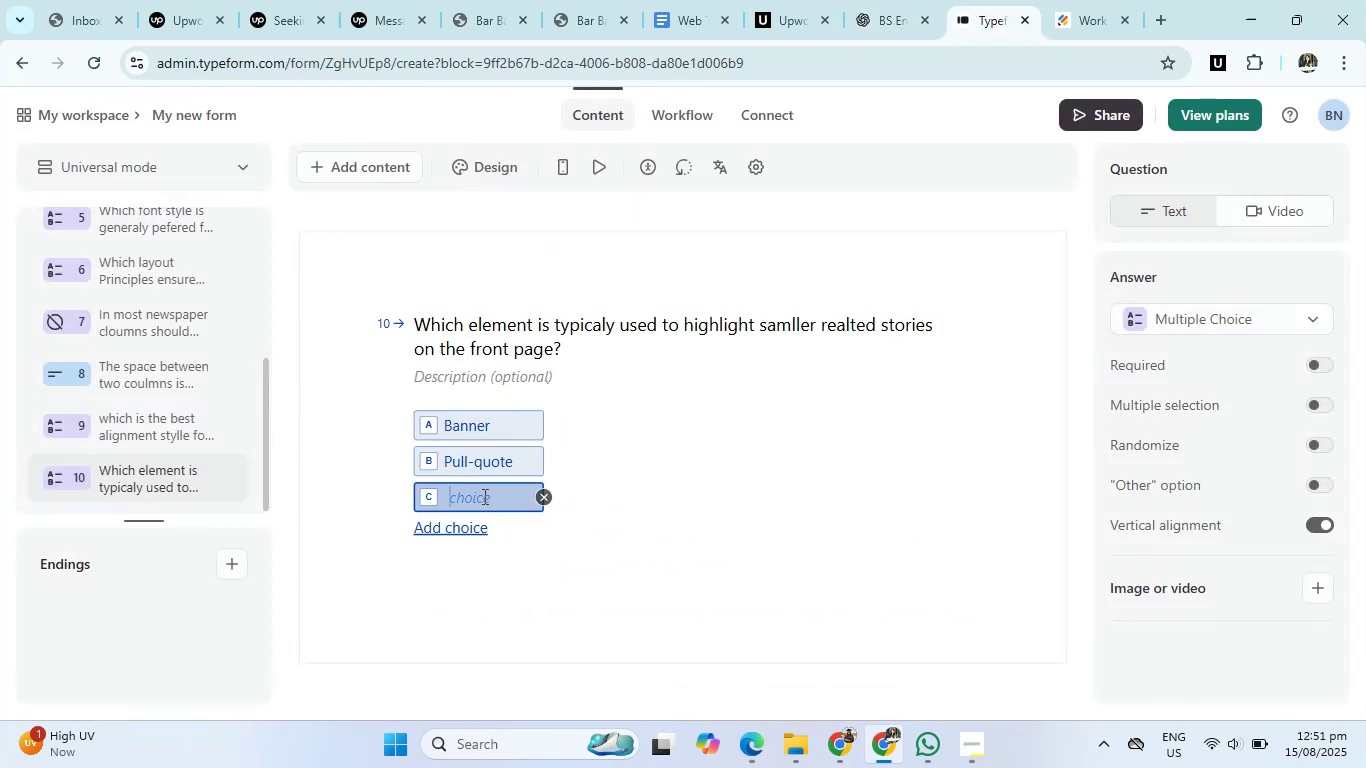 
type(Sidebar)
 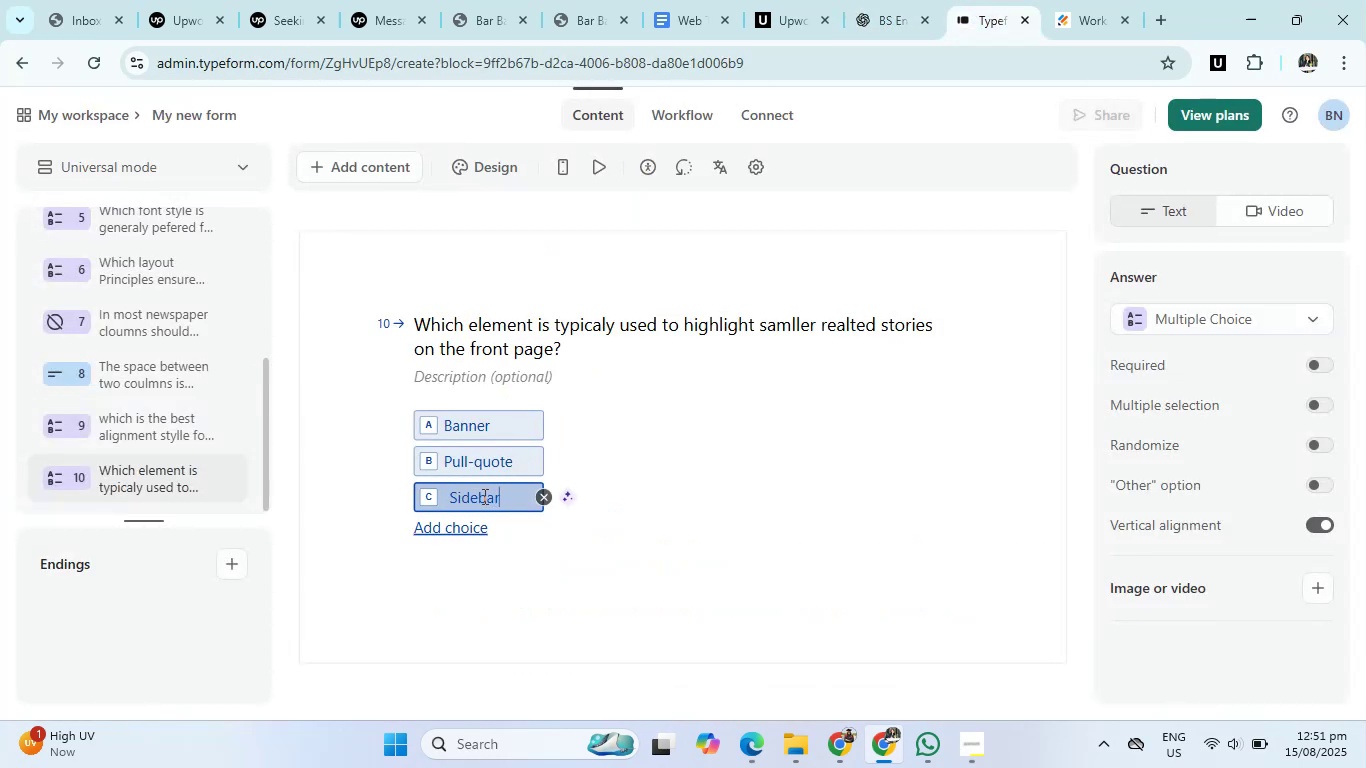 
key(Enter)
 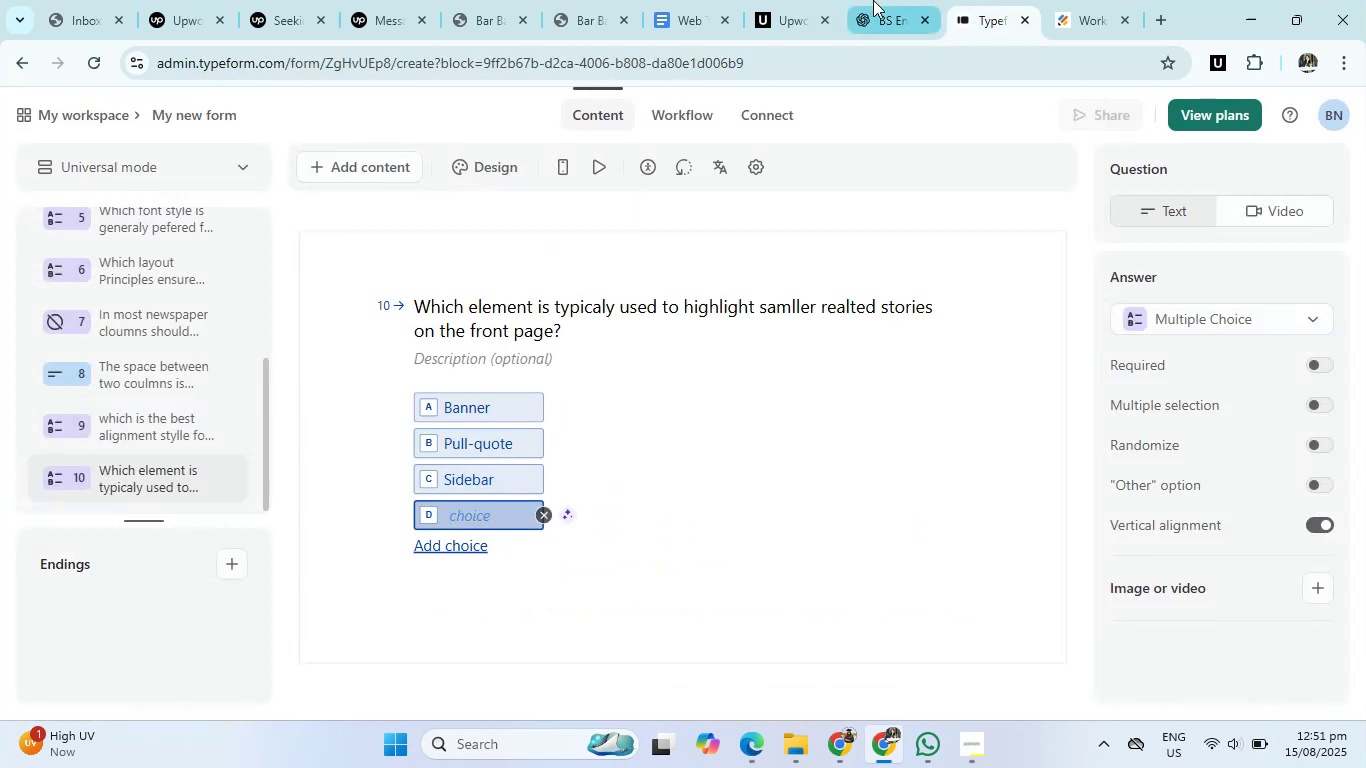 
left_click([880, 0])
 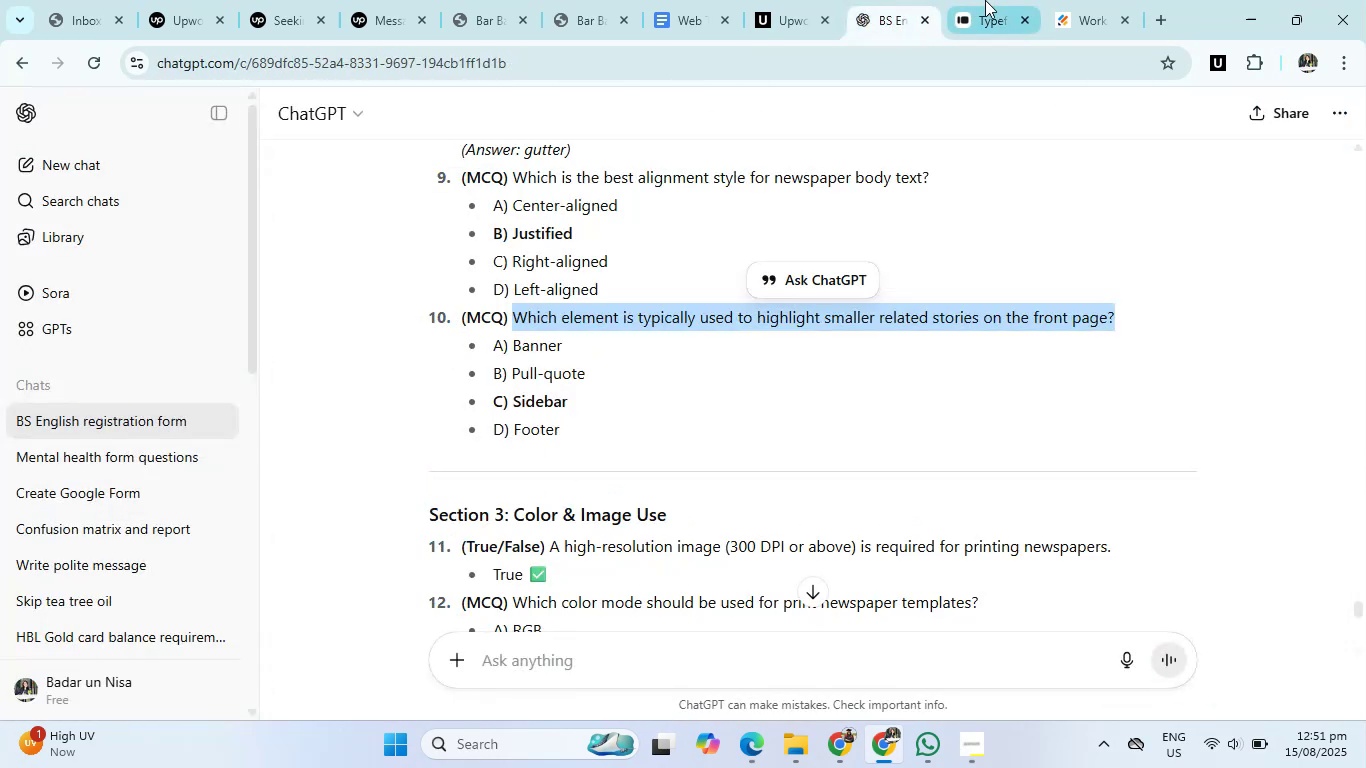 
left_click([986, 0])
 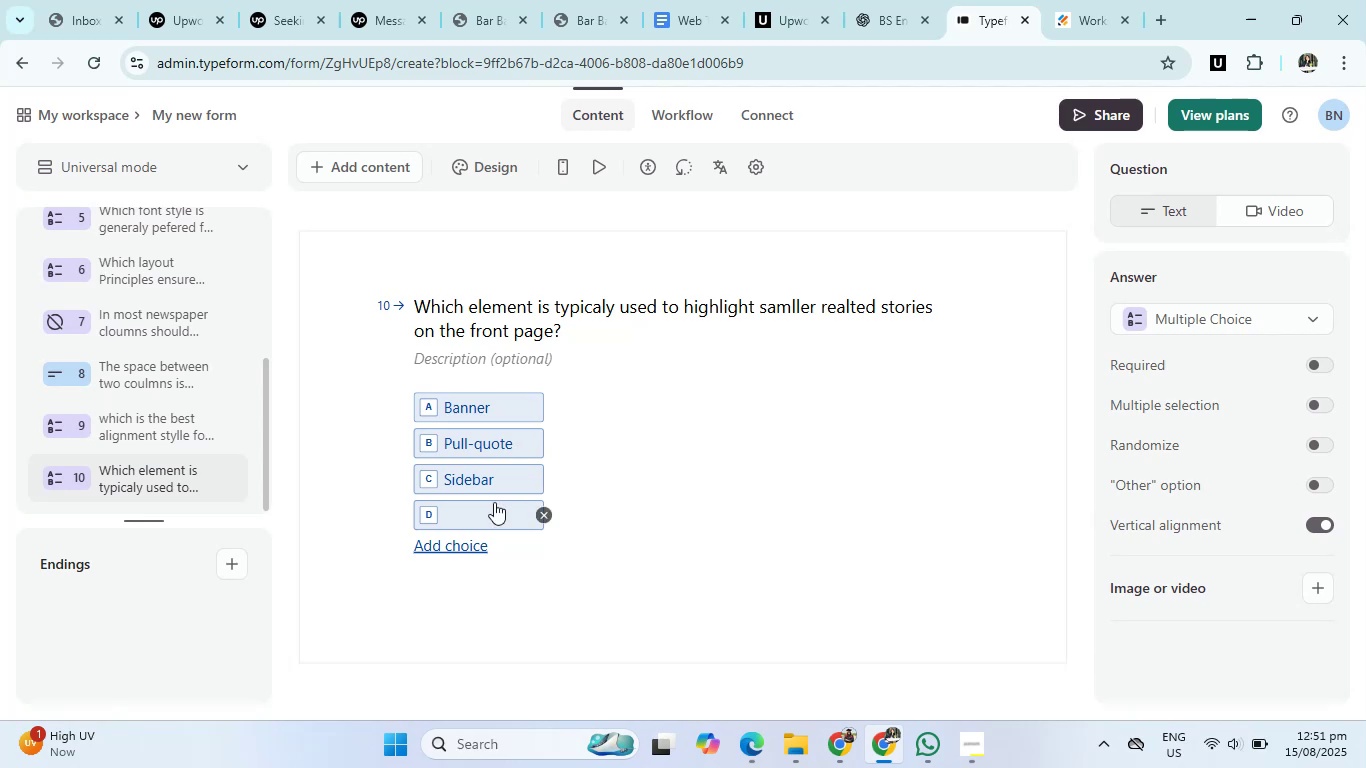 
left_click([487, 507])
 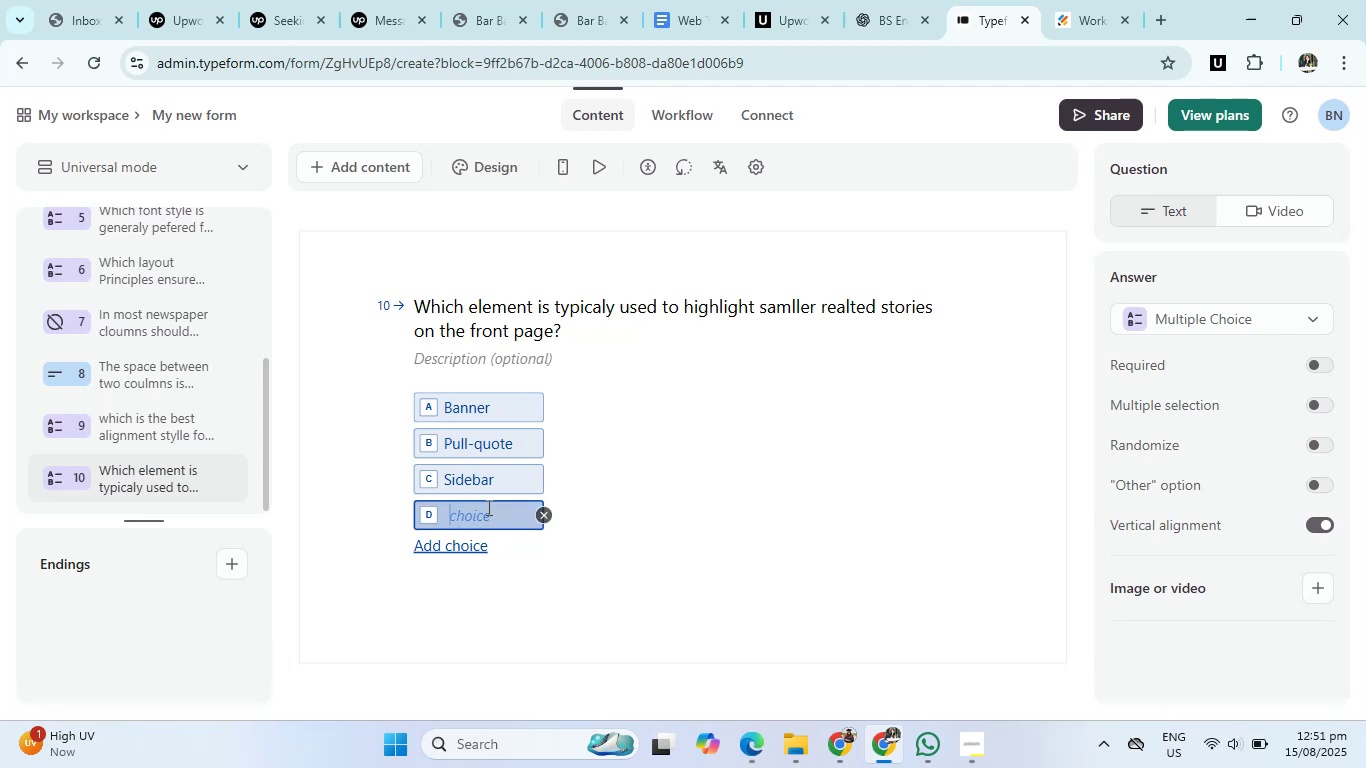 
type(Footer)
 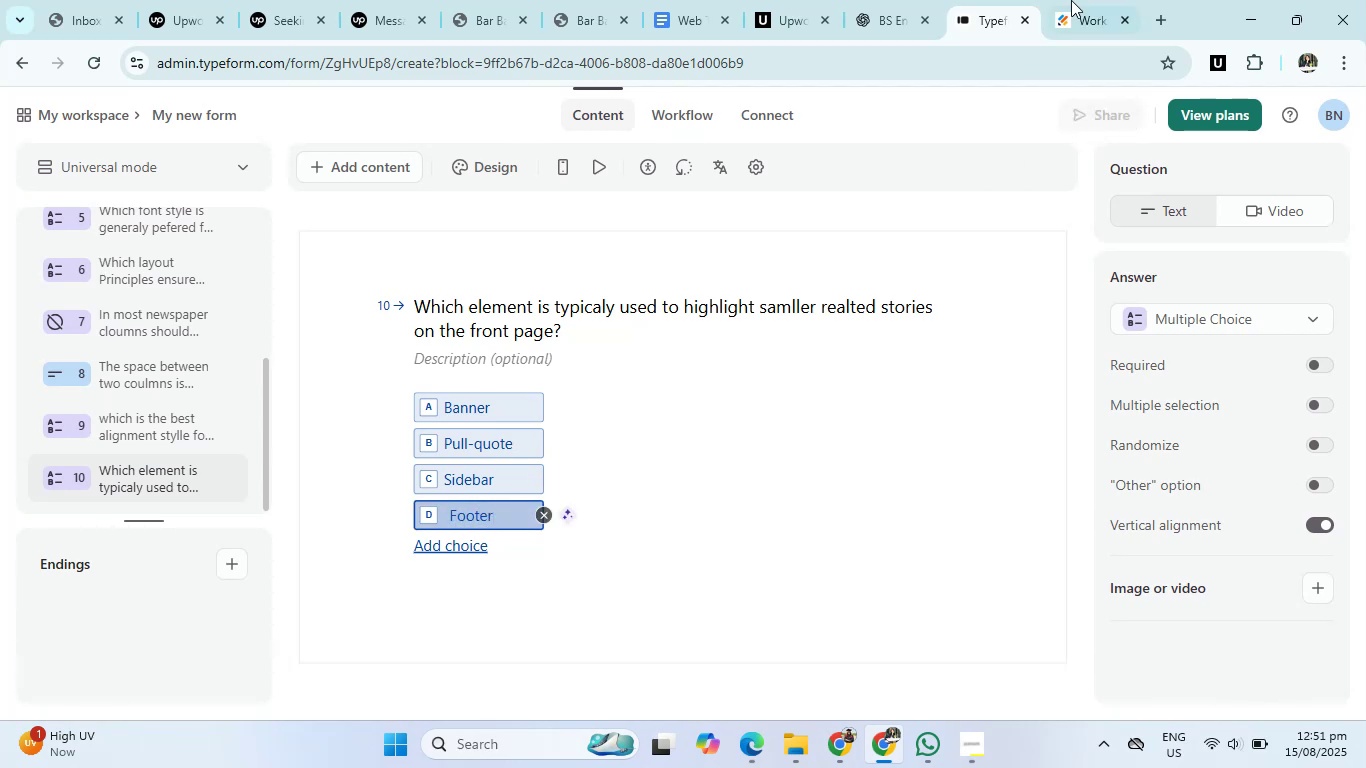 
left_click([907, 0])
 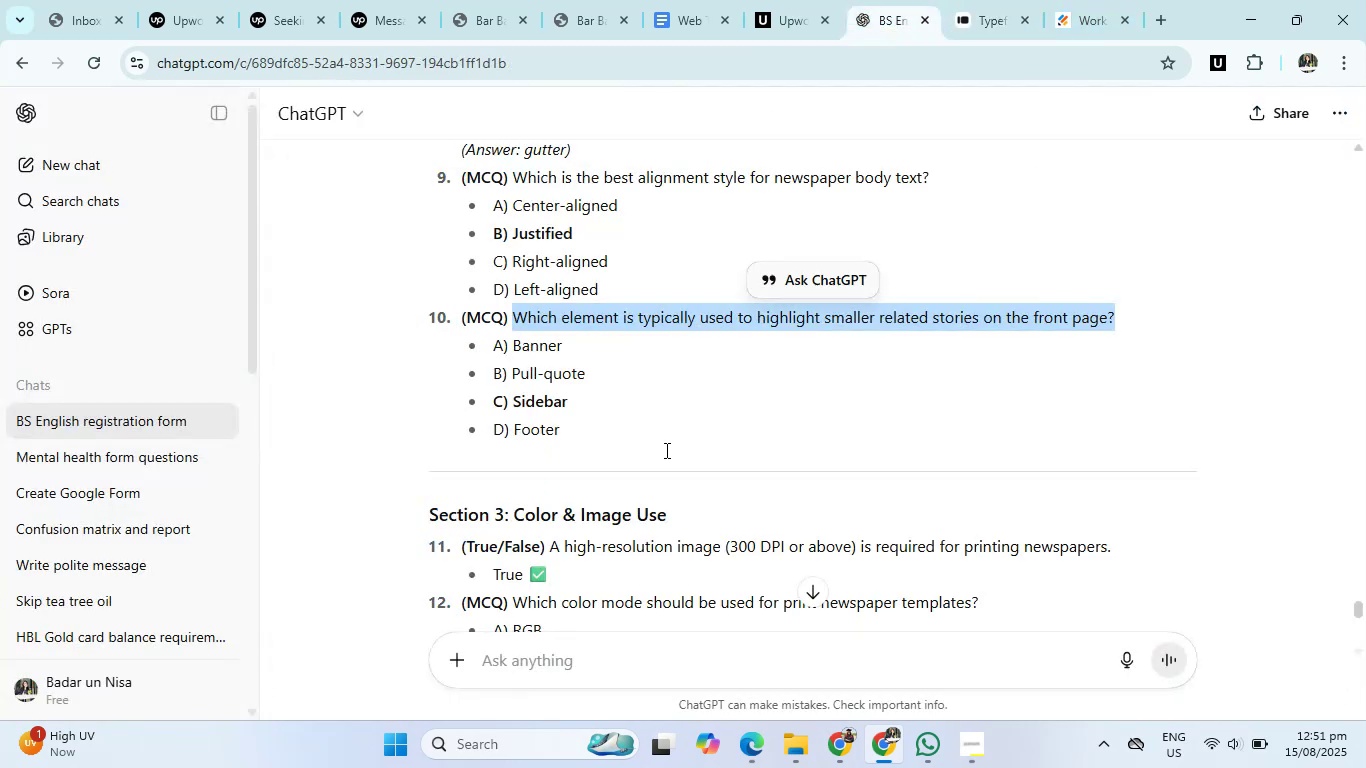 
scroll: coordinate [638, 543], scroll_direction: down, amount: 2.0
 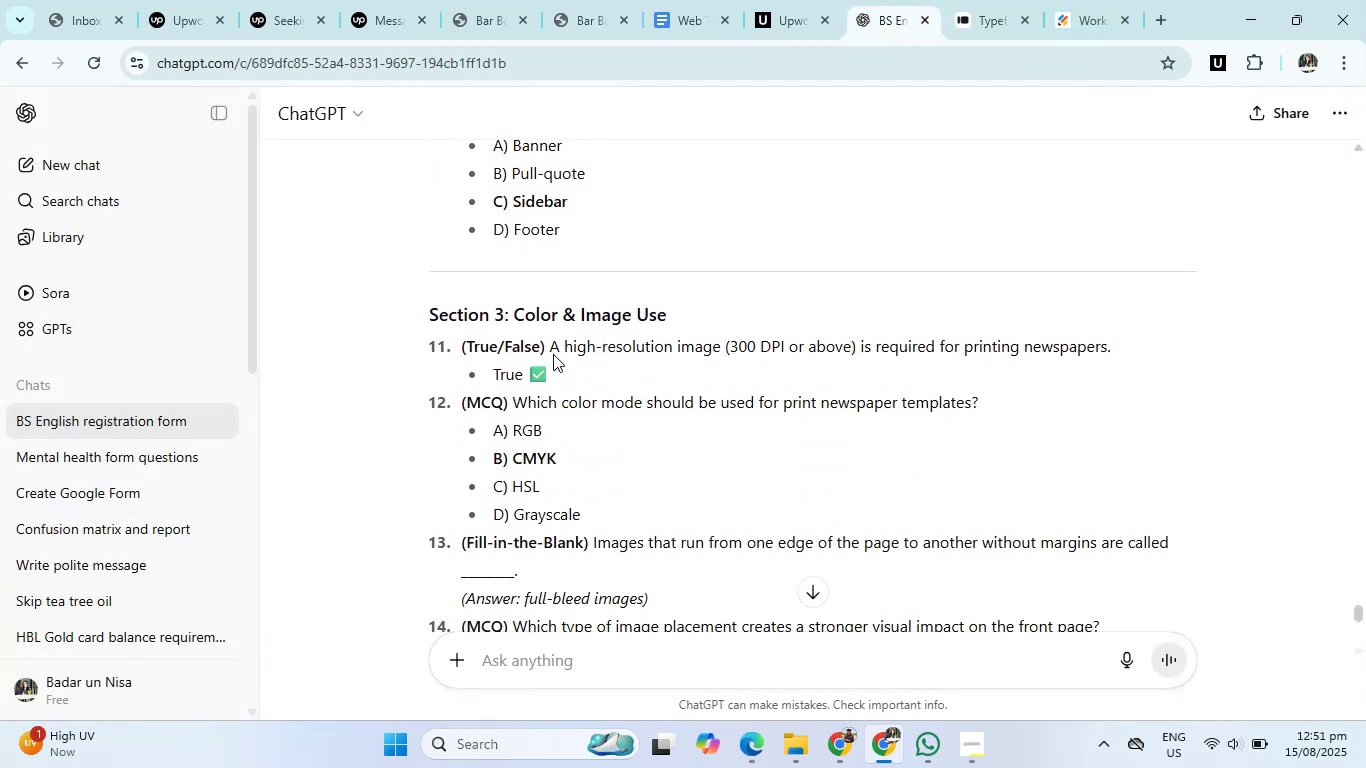 
left_click_drag(start_coordinate=[546, 341], to_coordinate=[1149, 332])
 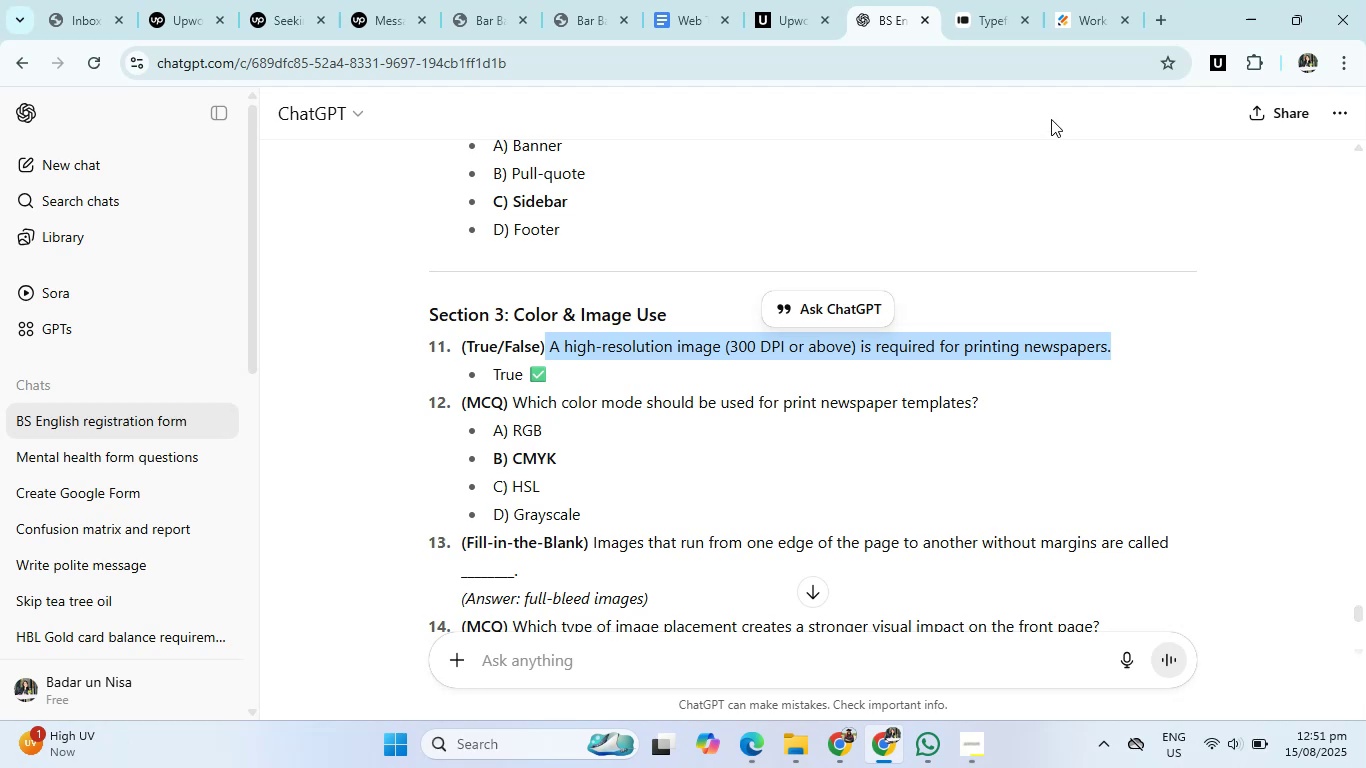 
left_click([978, 0])
 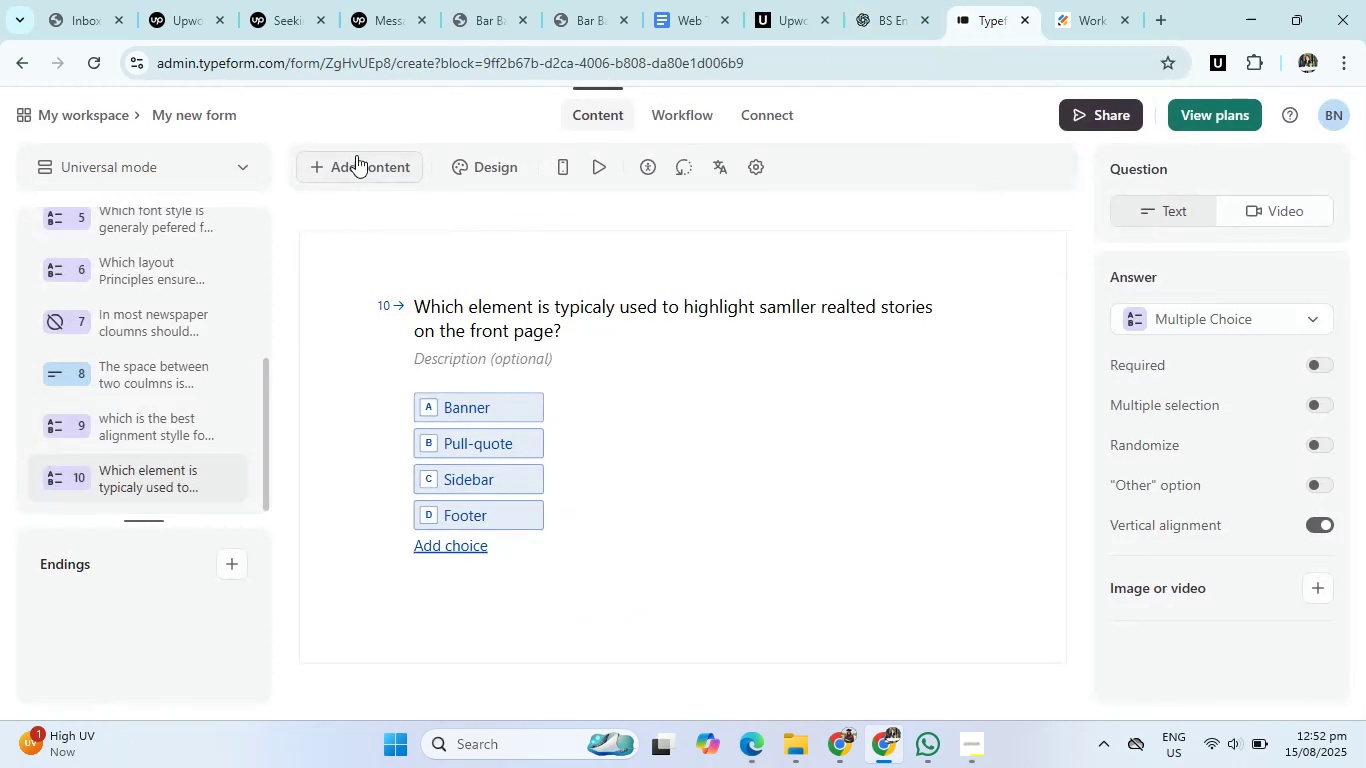 
left_click([356, 155])
 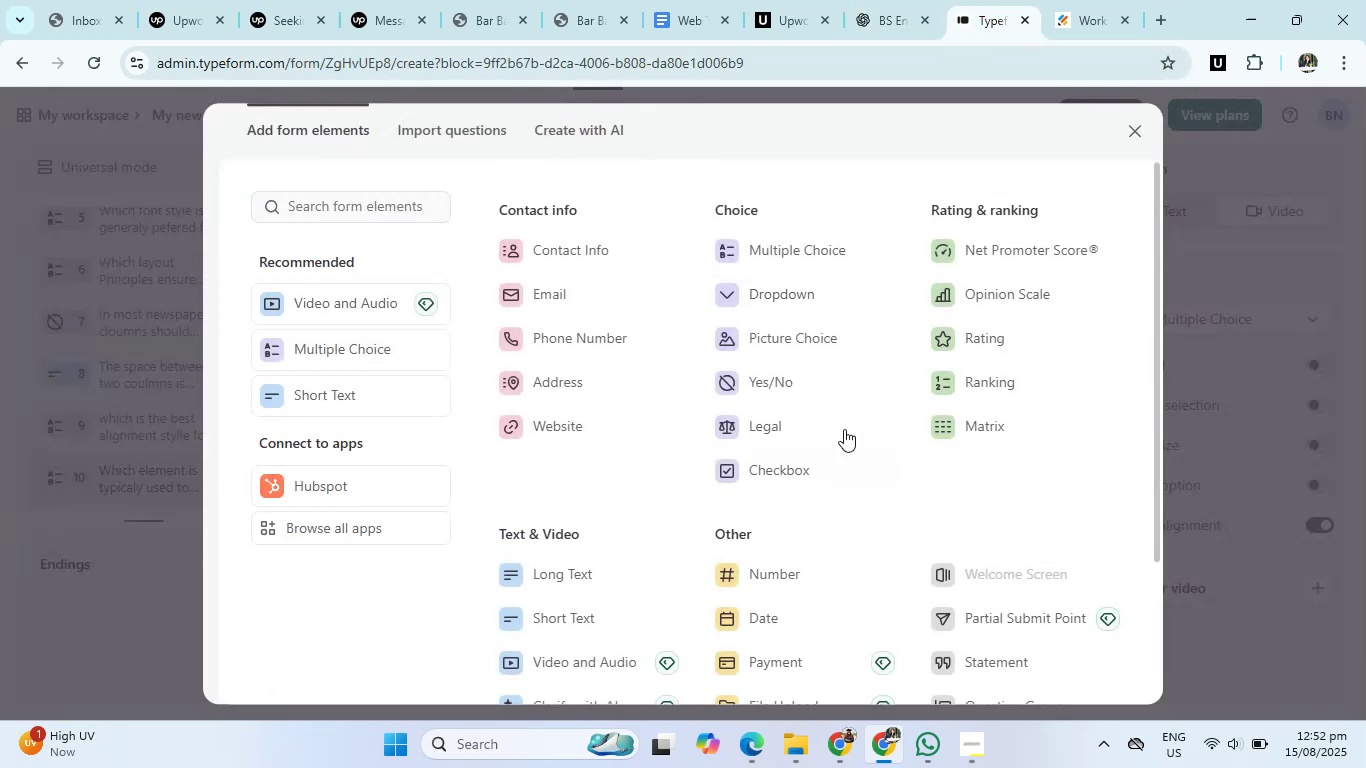 
left_click([799, 384])
 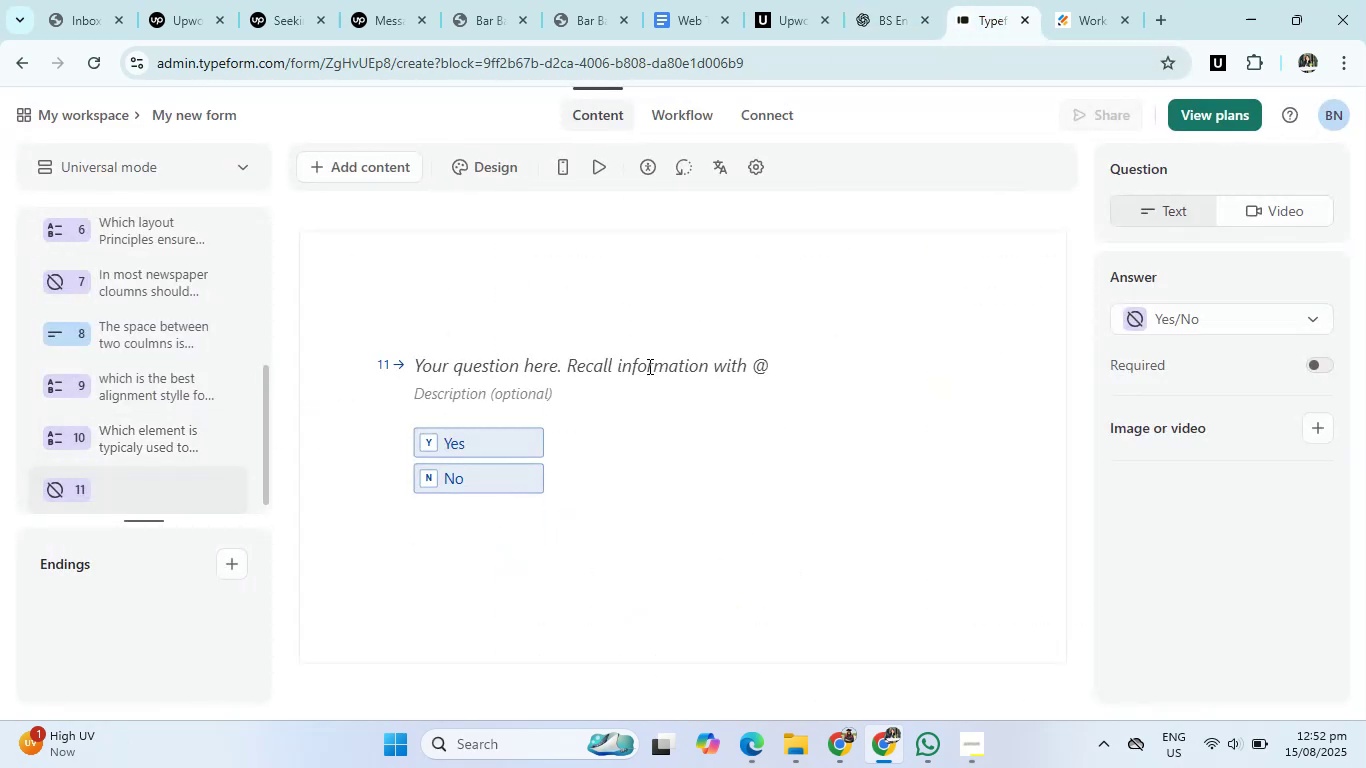 
left_click([649, 365])
 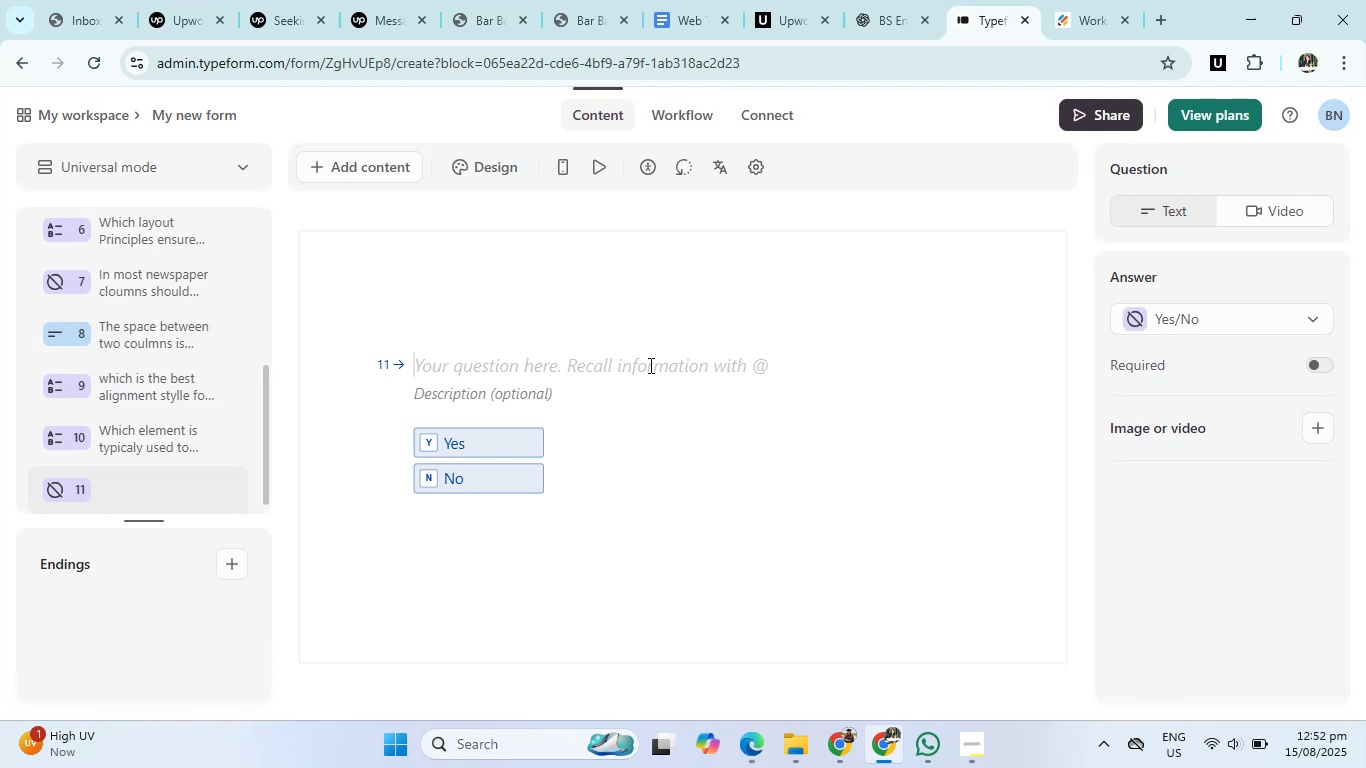 
wait(6.21)
 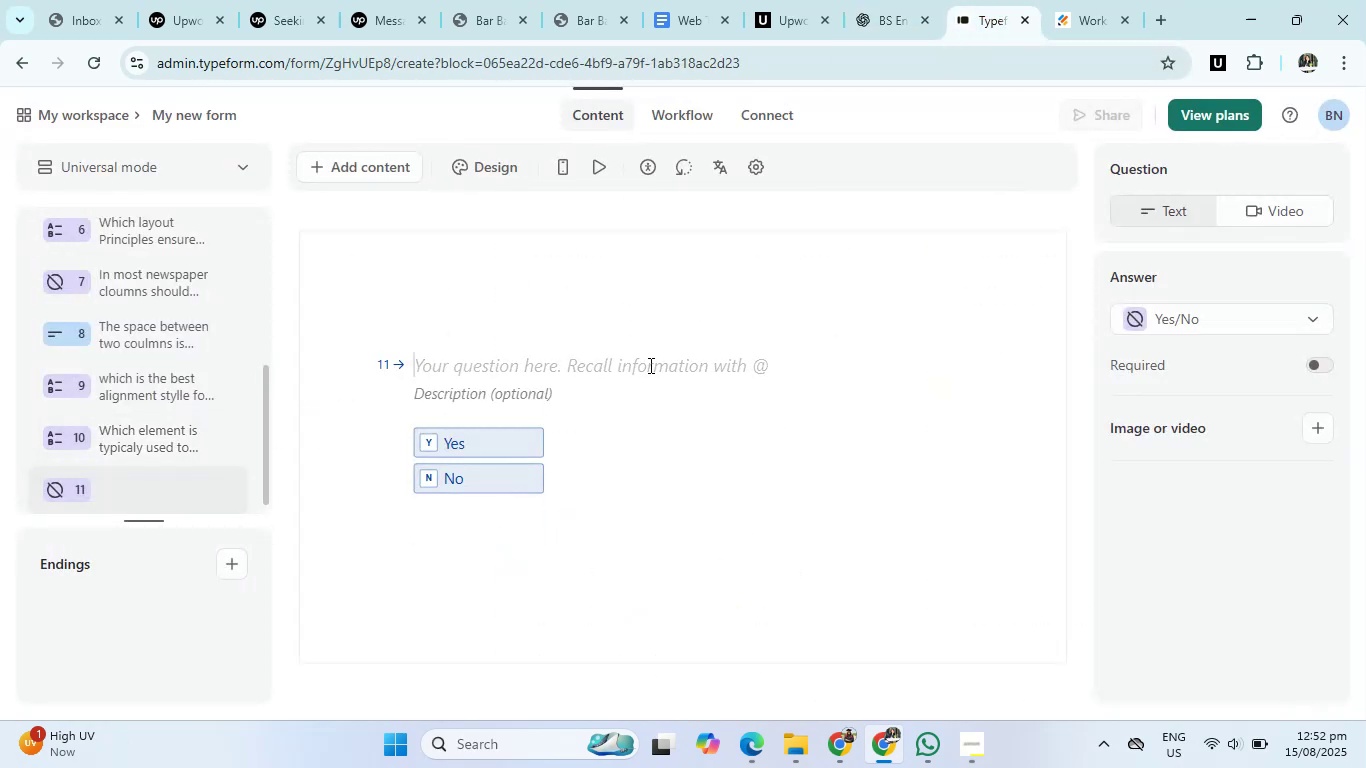 
left_click([869, 32])
 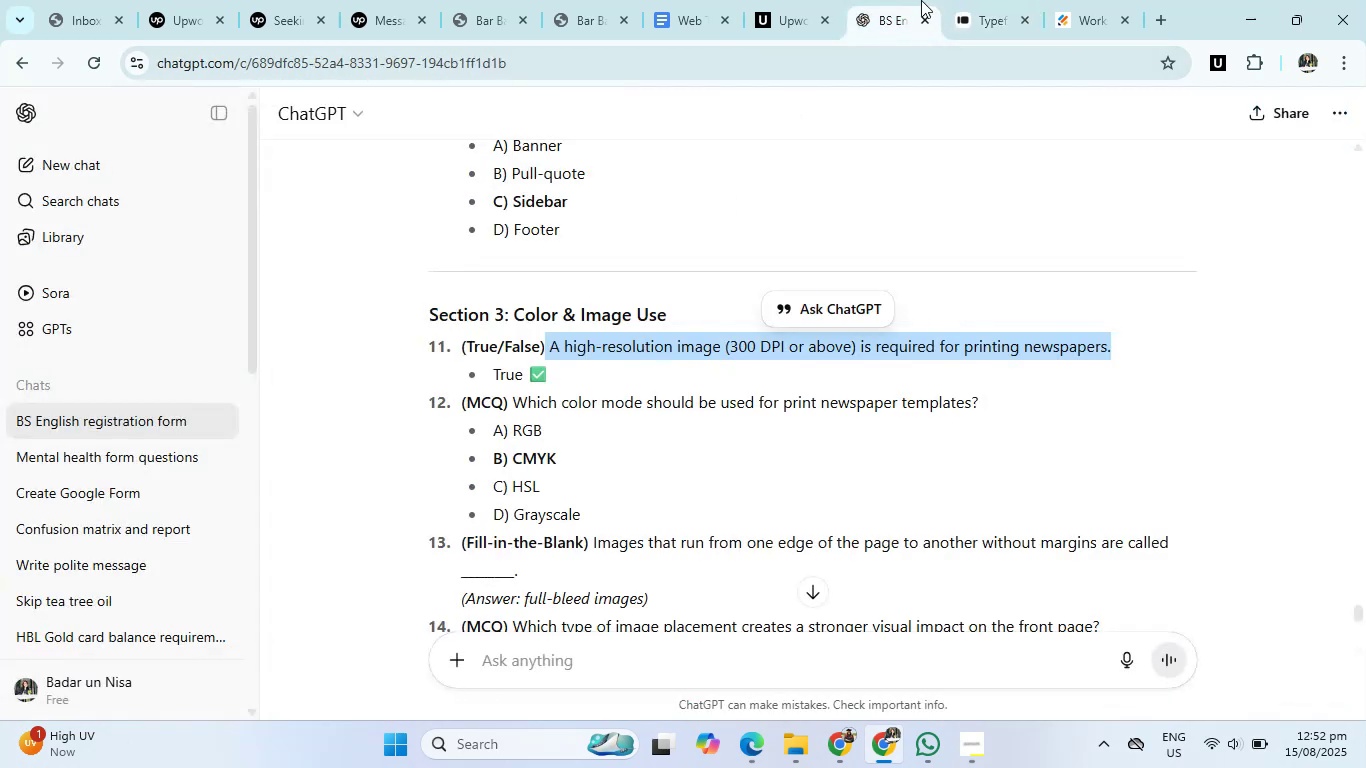 
left_click([973, 0])
 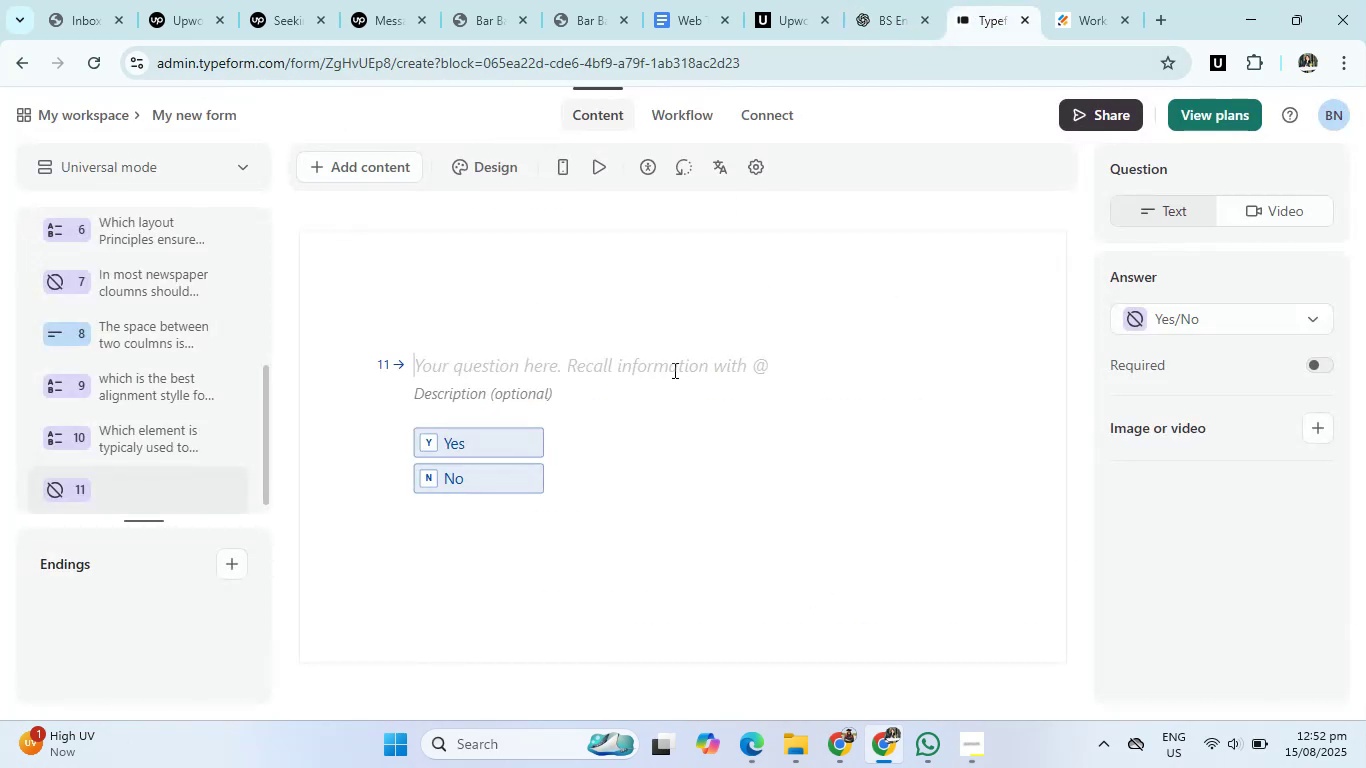 
left_click([673, 370])
 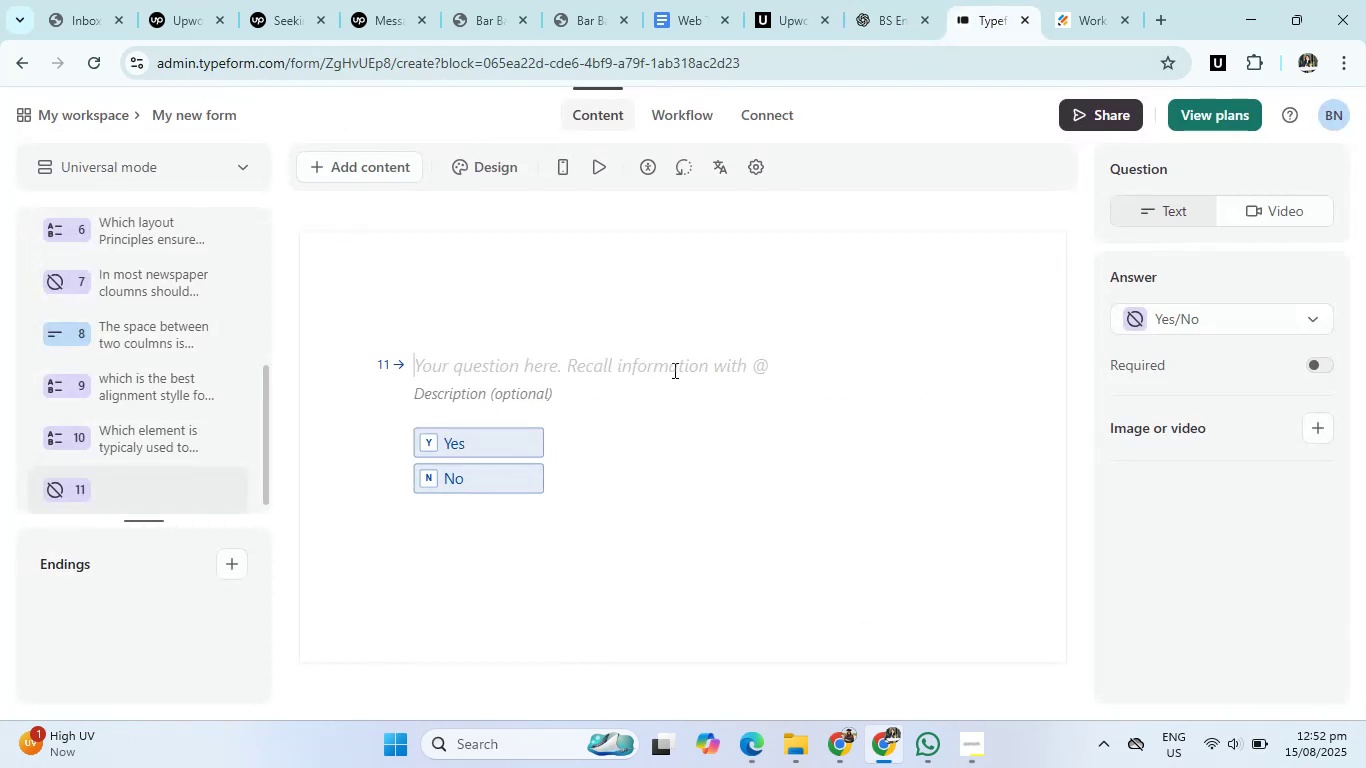 
type(A high-resulution image )
 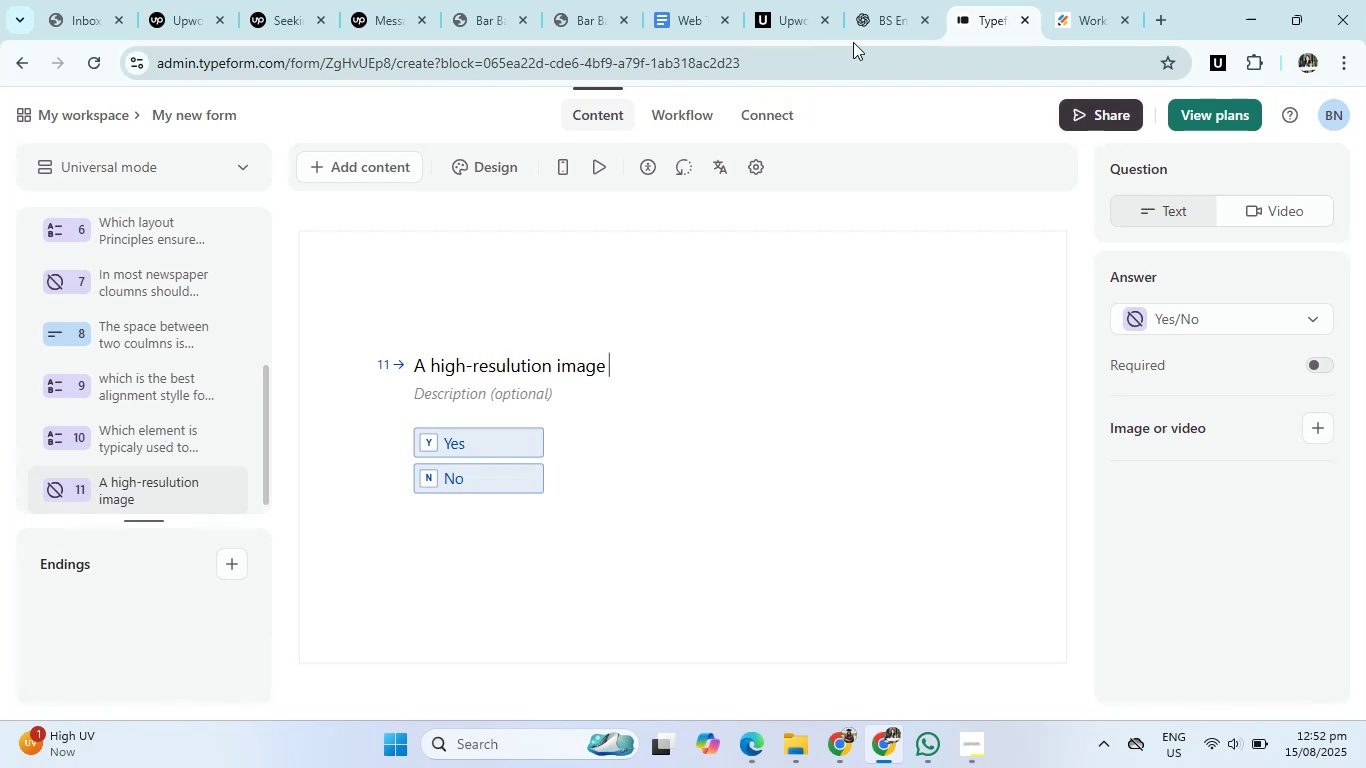 
left_click([869, 32])
 